 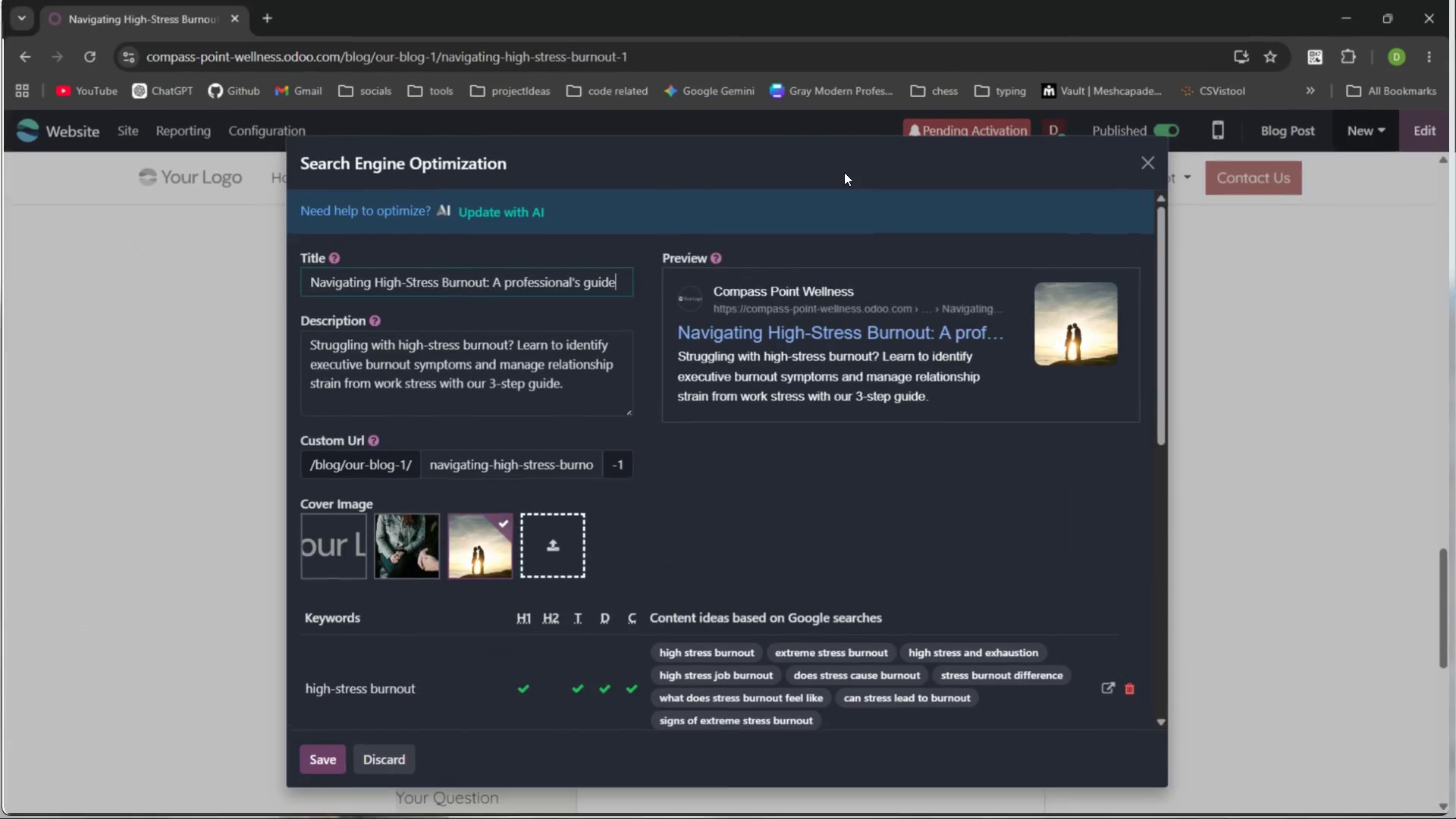 
key(PrintScreen)
 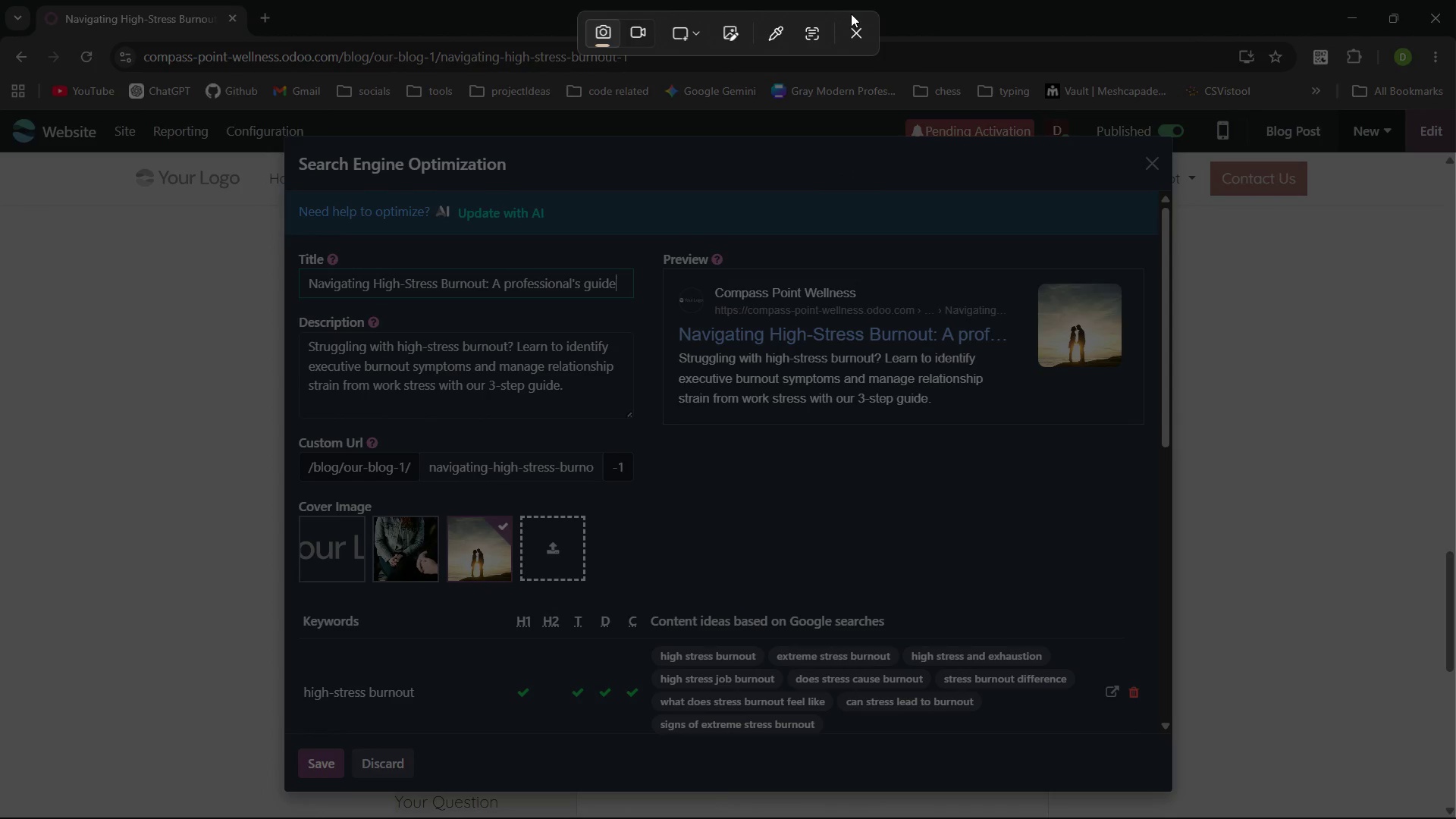 
left_click([861, 23])
 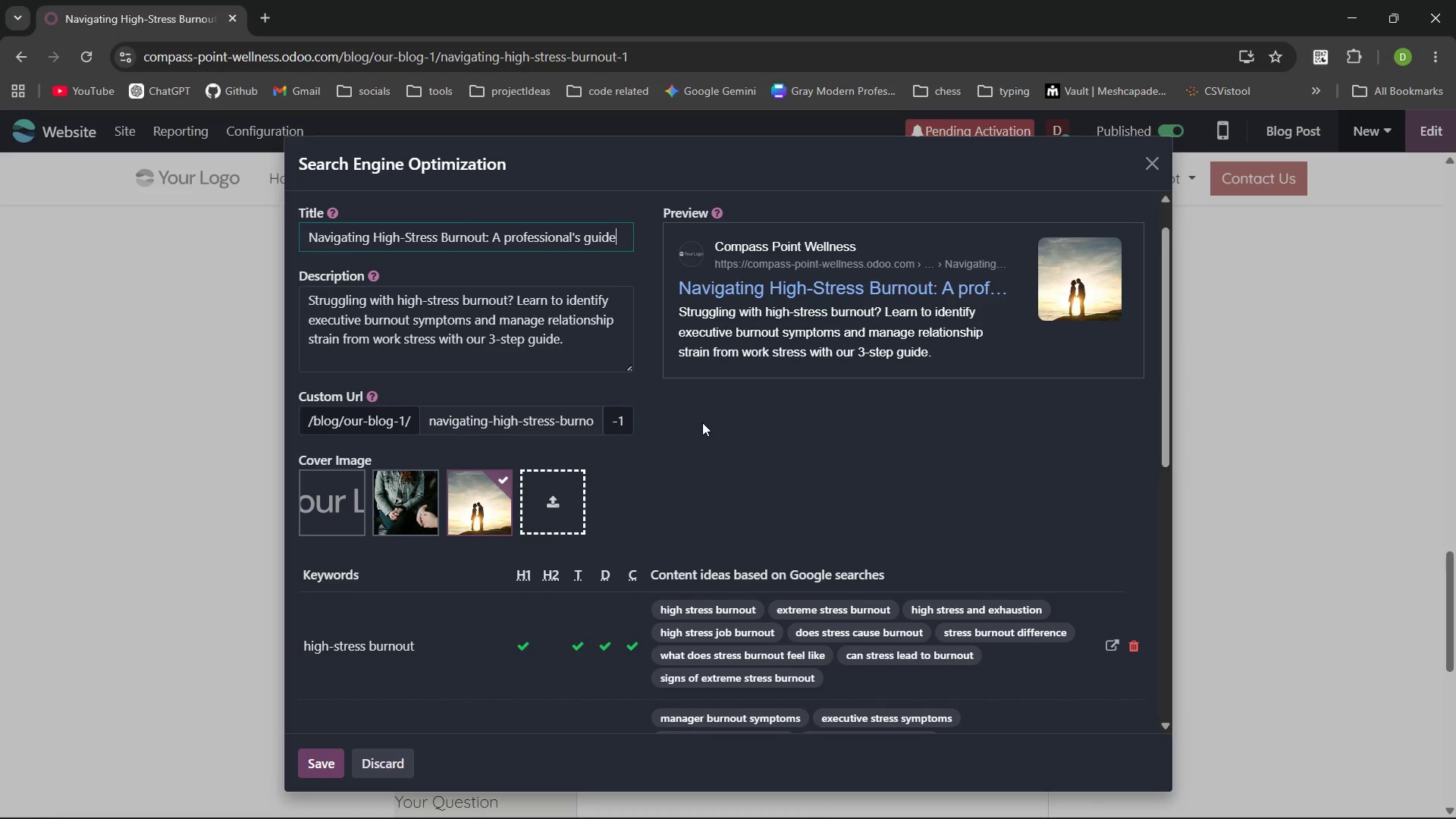 
key(PrintScreen)
 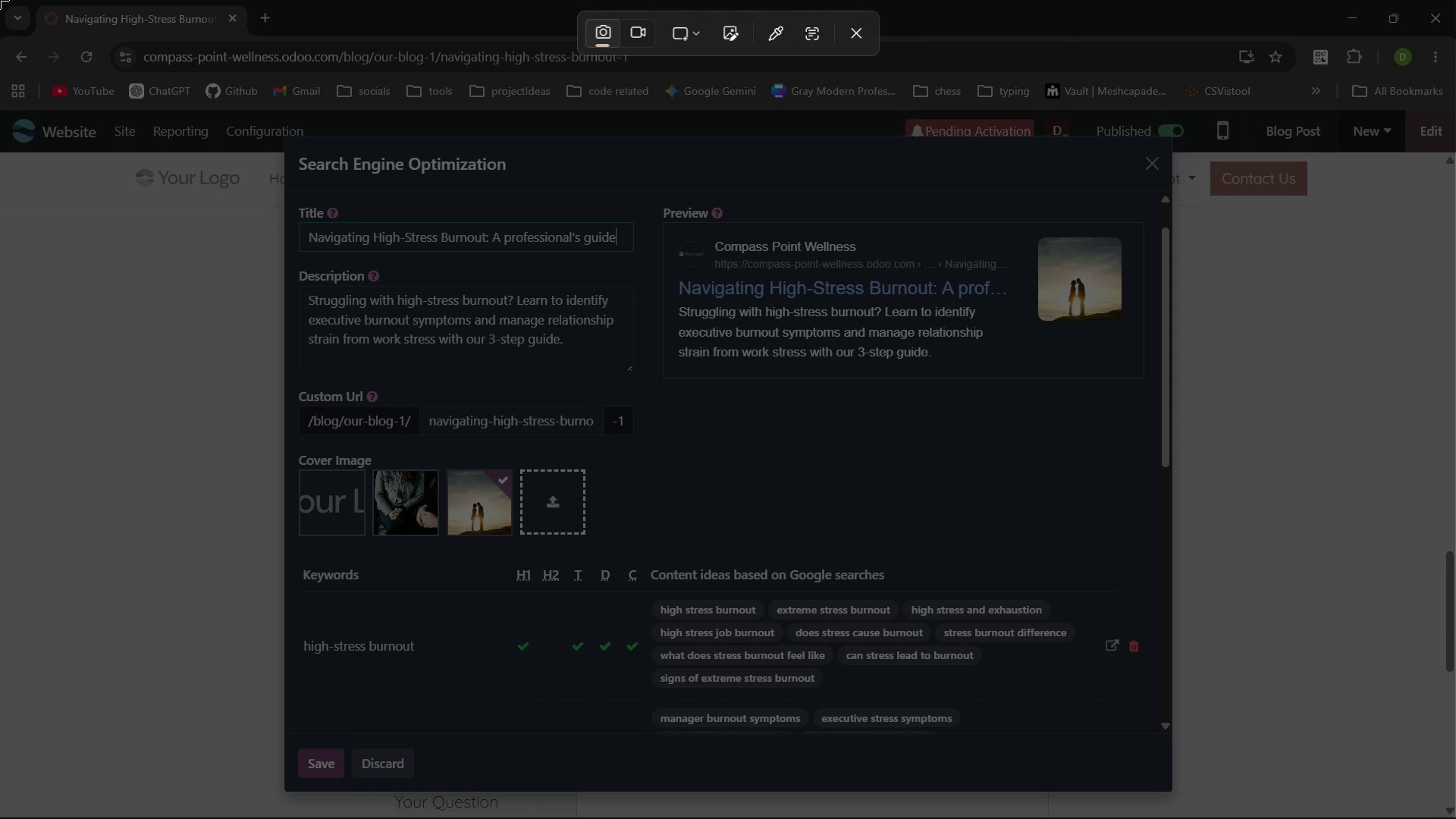 
left_click_drag(start_coordinate=[0, 0], to_coordinate=[1455, 818])
 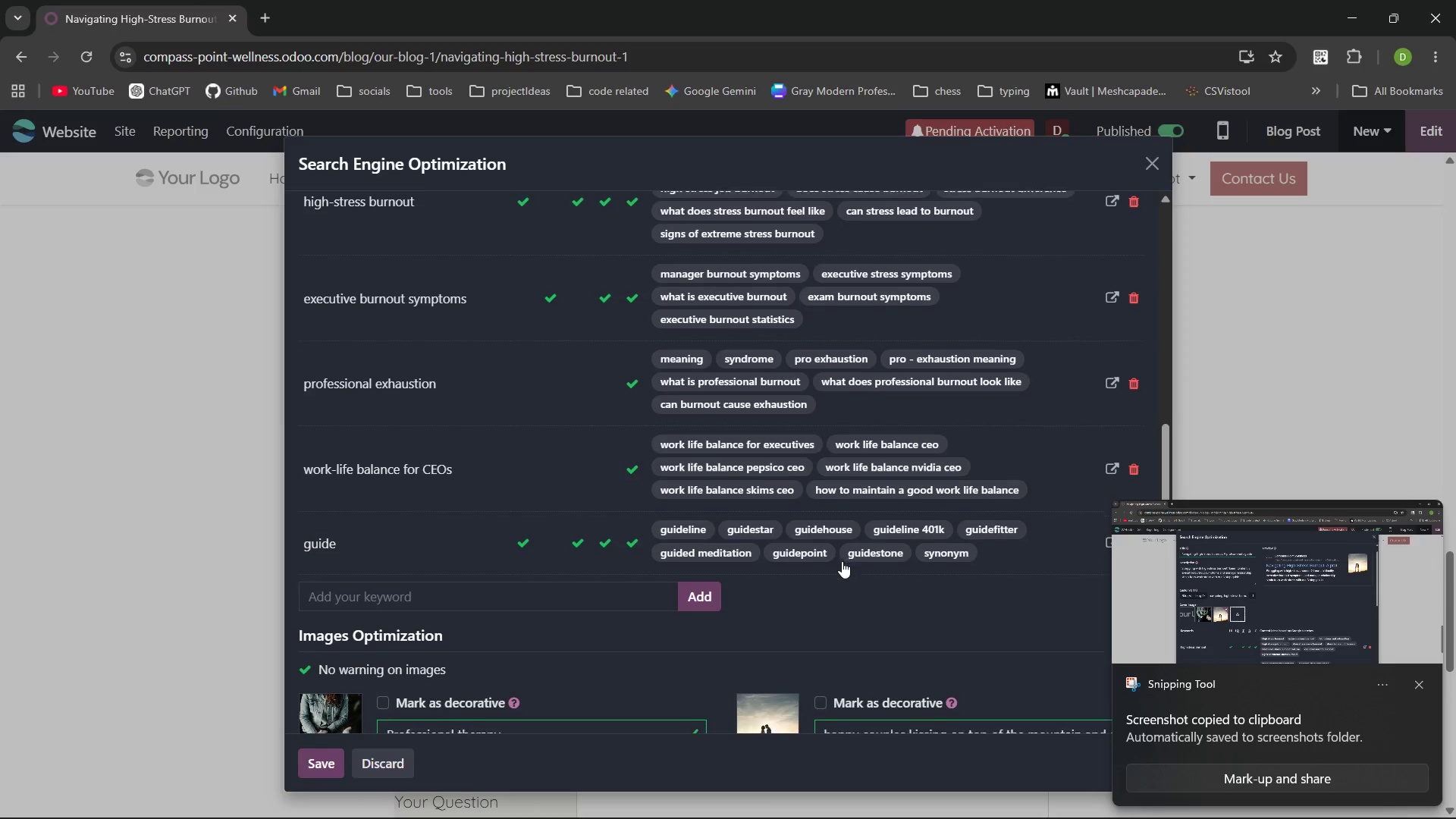 
wait(9.66)
 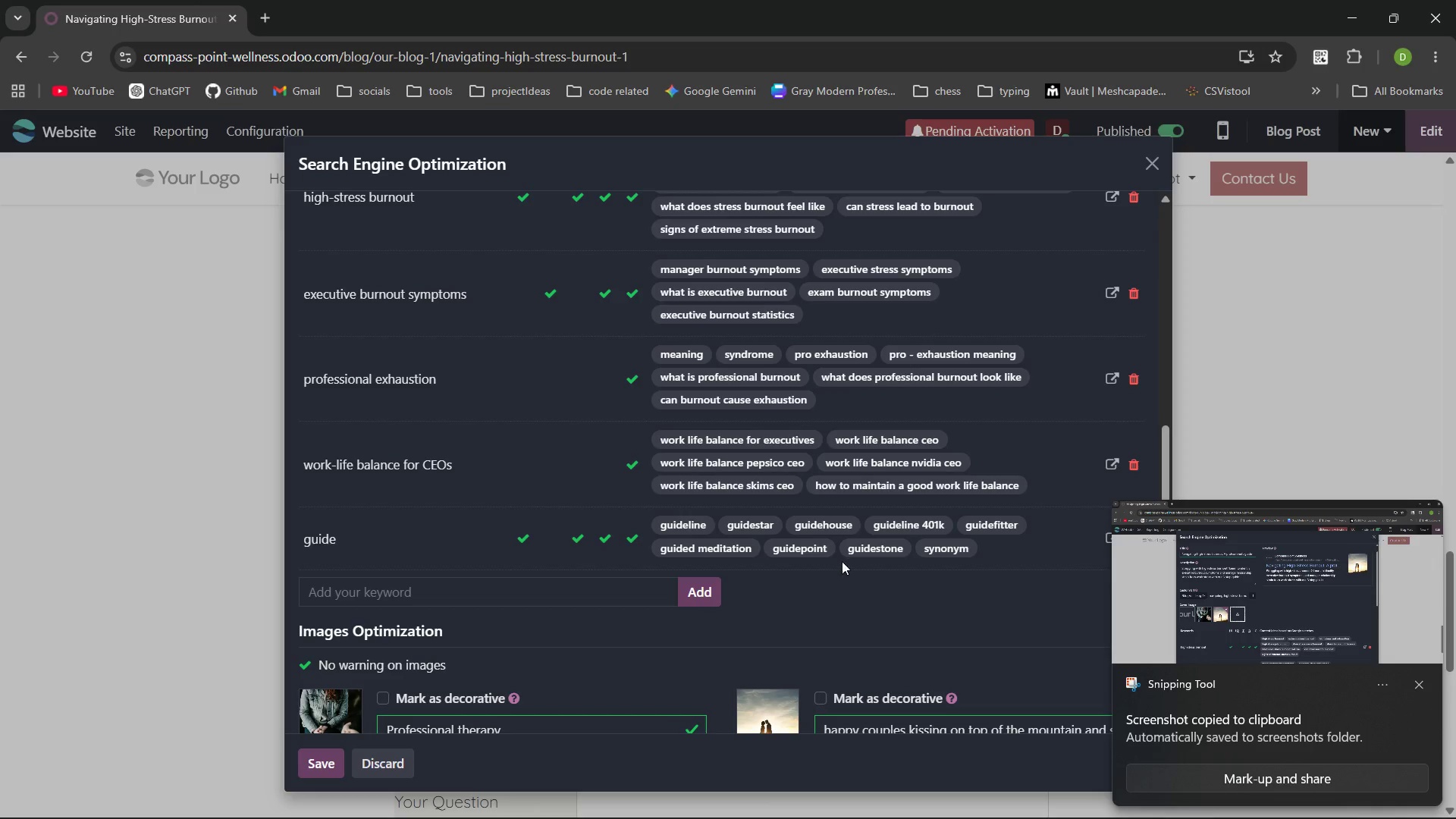 
key(Control+Minus)
 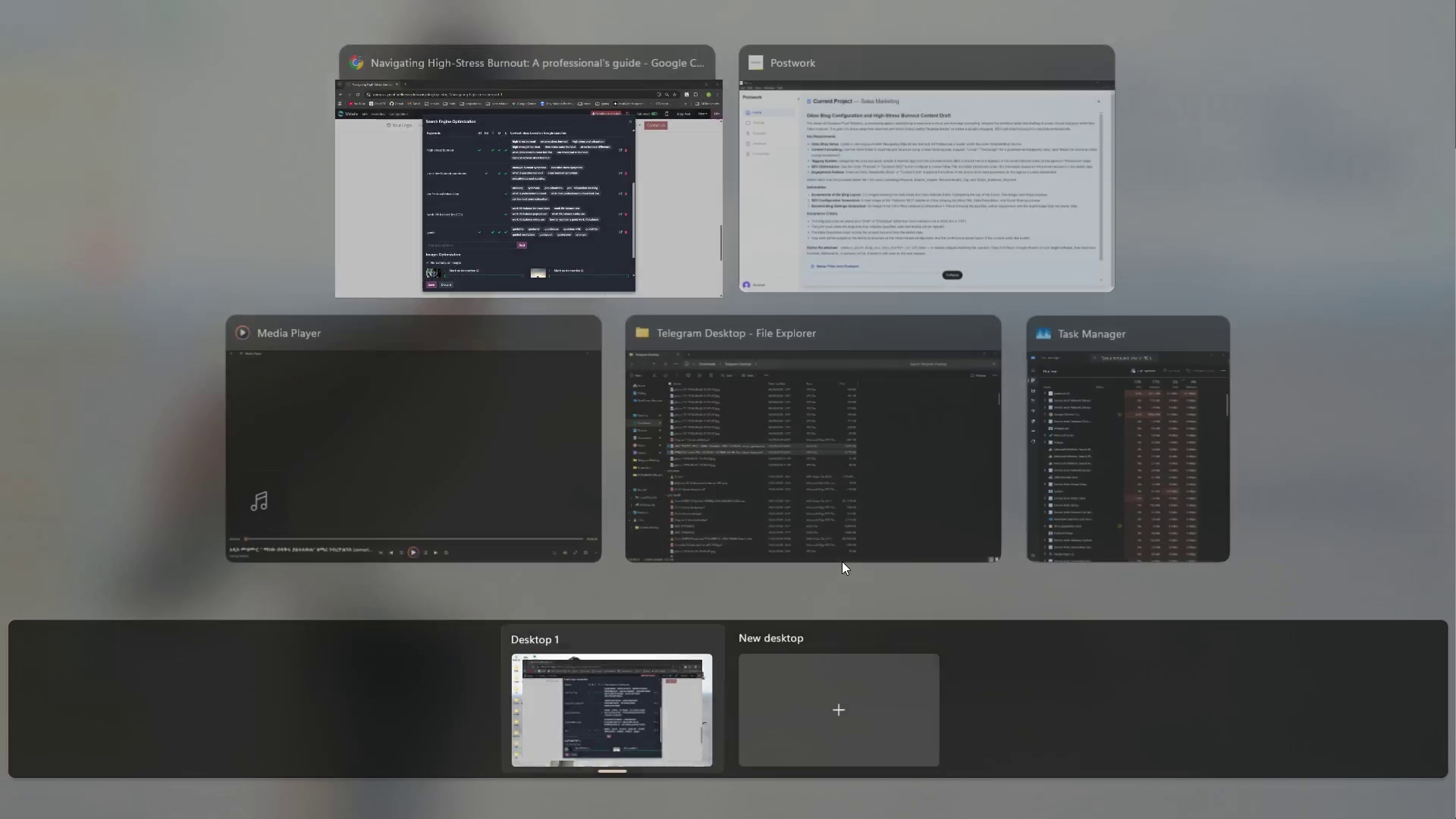 
wait(7.22)
 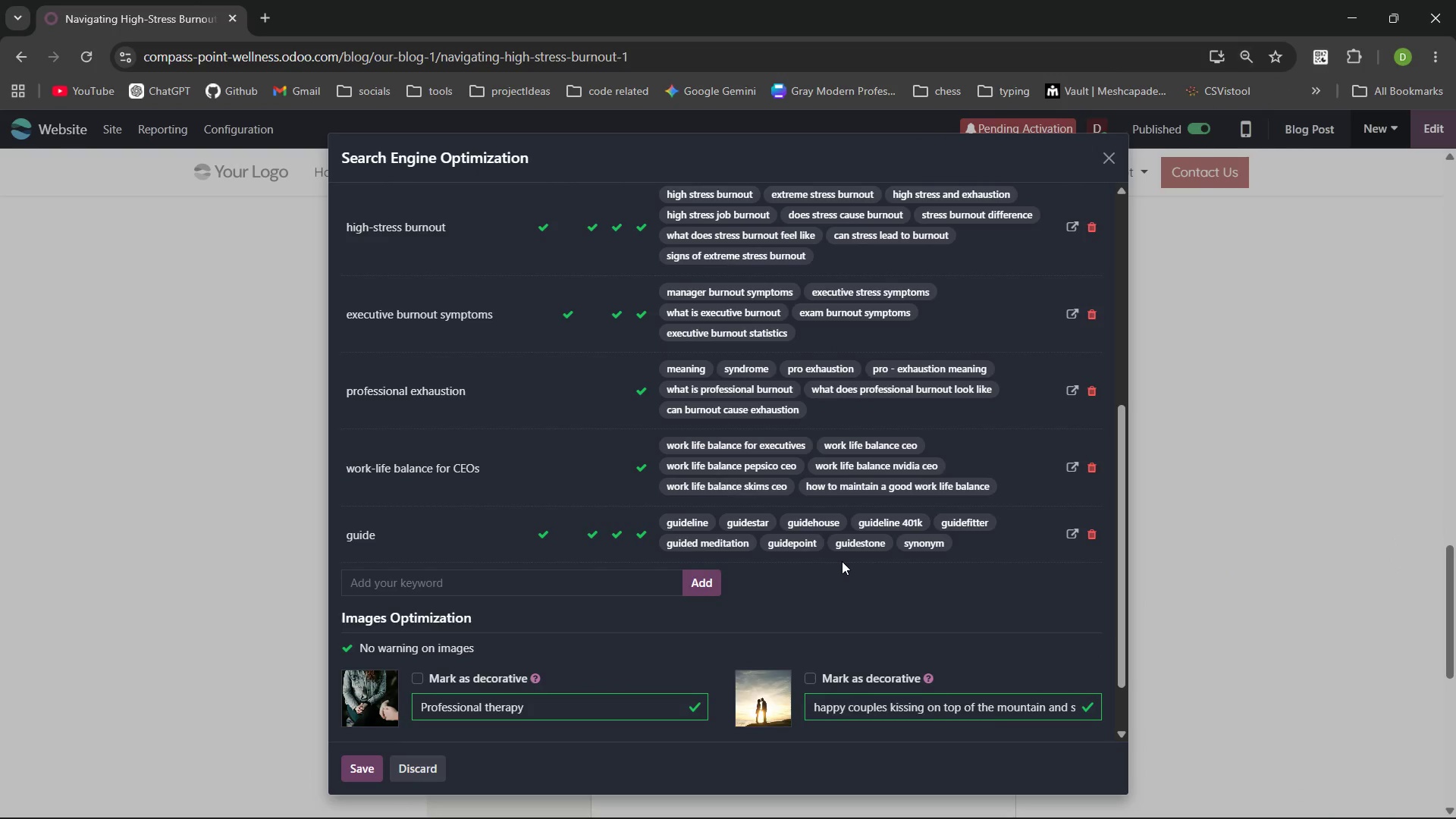 
left_click([770, 459])
 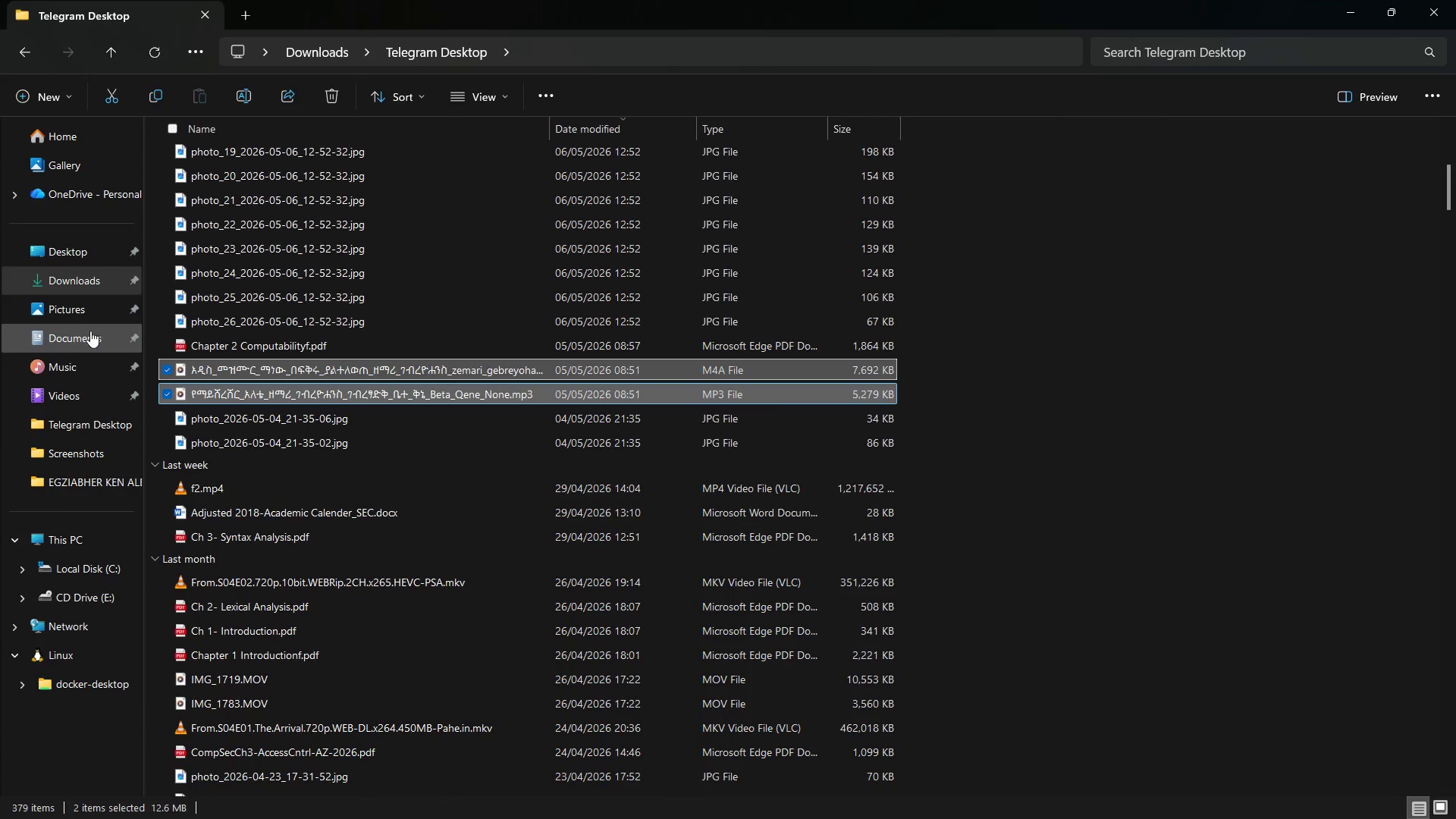 
left_click([81, 312])
 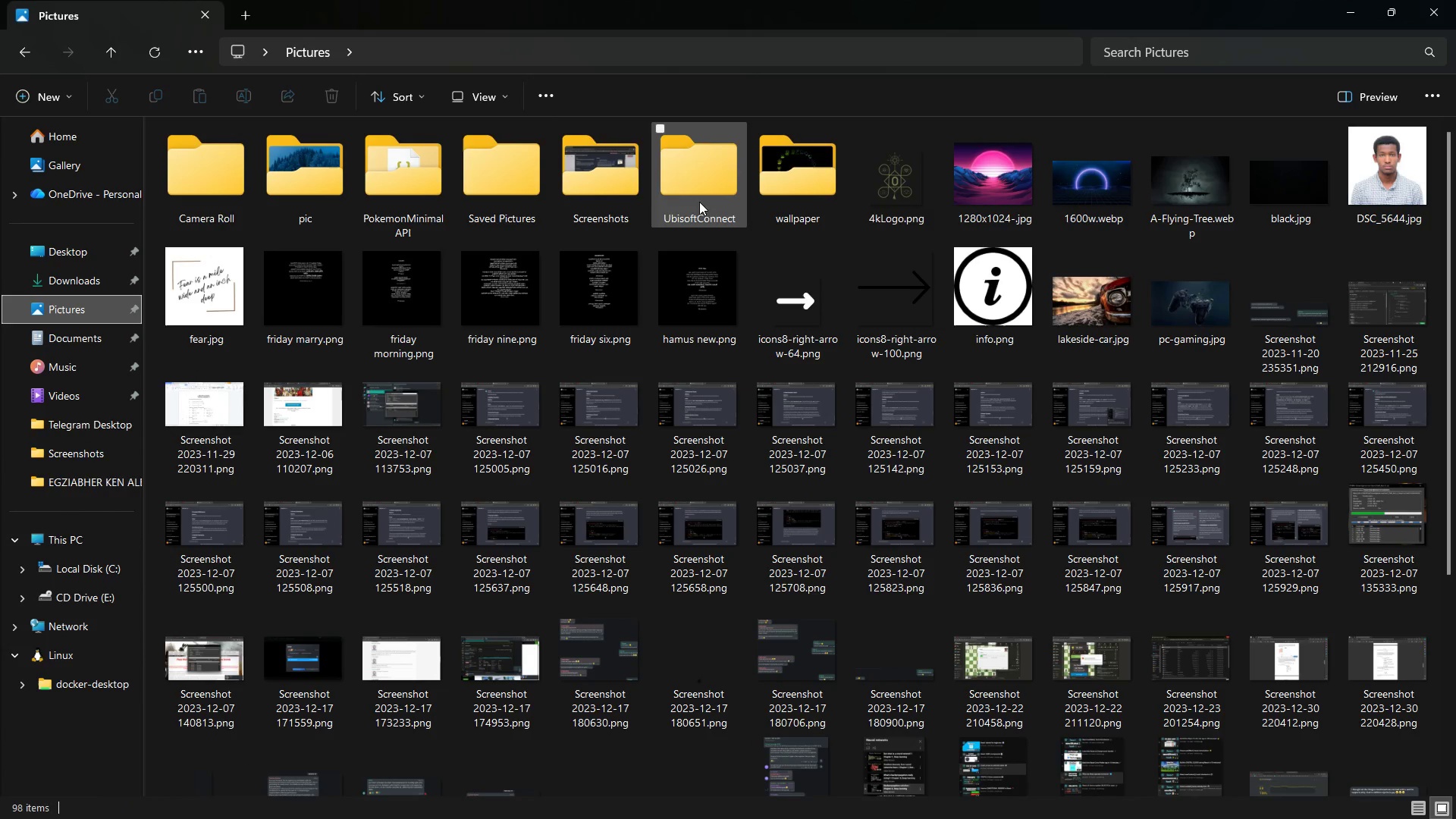 
left_click([613, 186])
 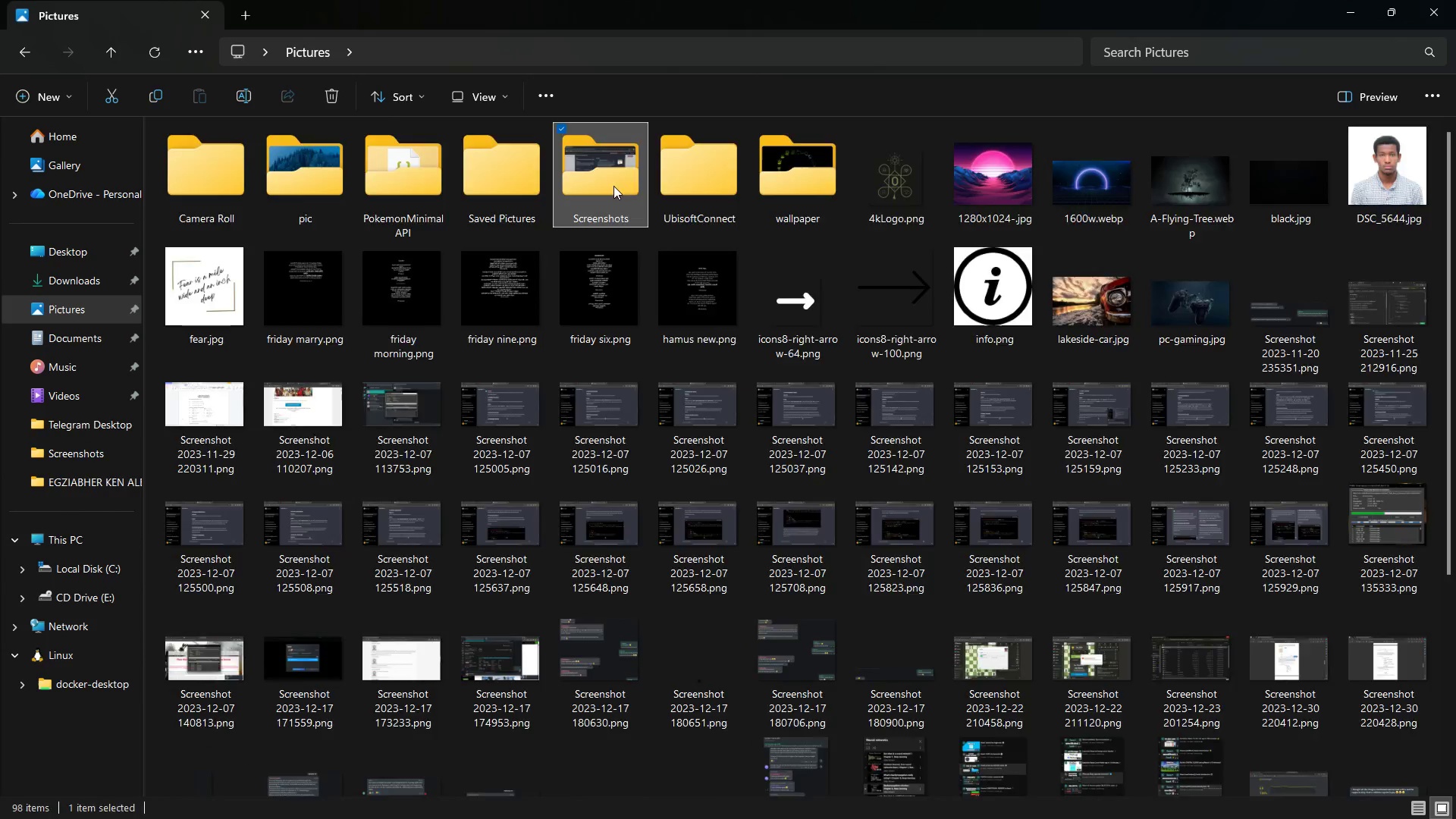 
left_click([613, 186])
 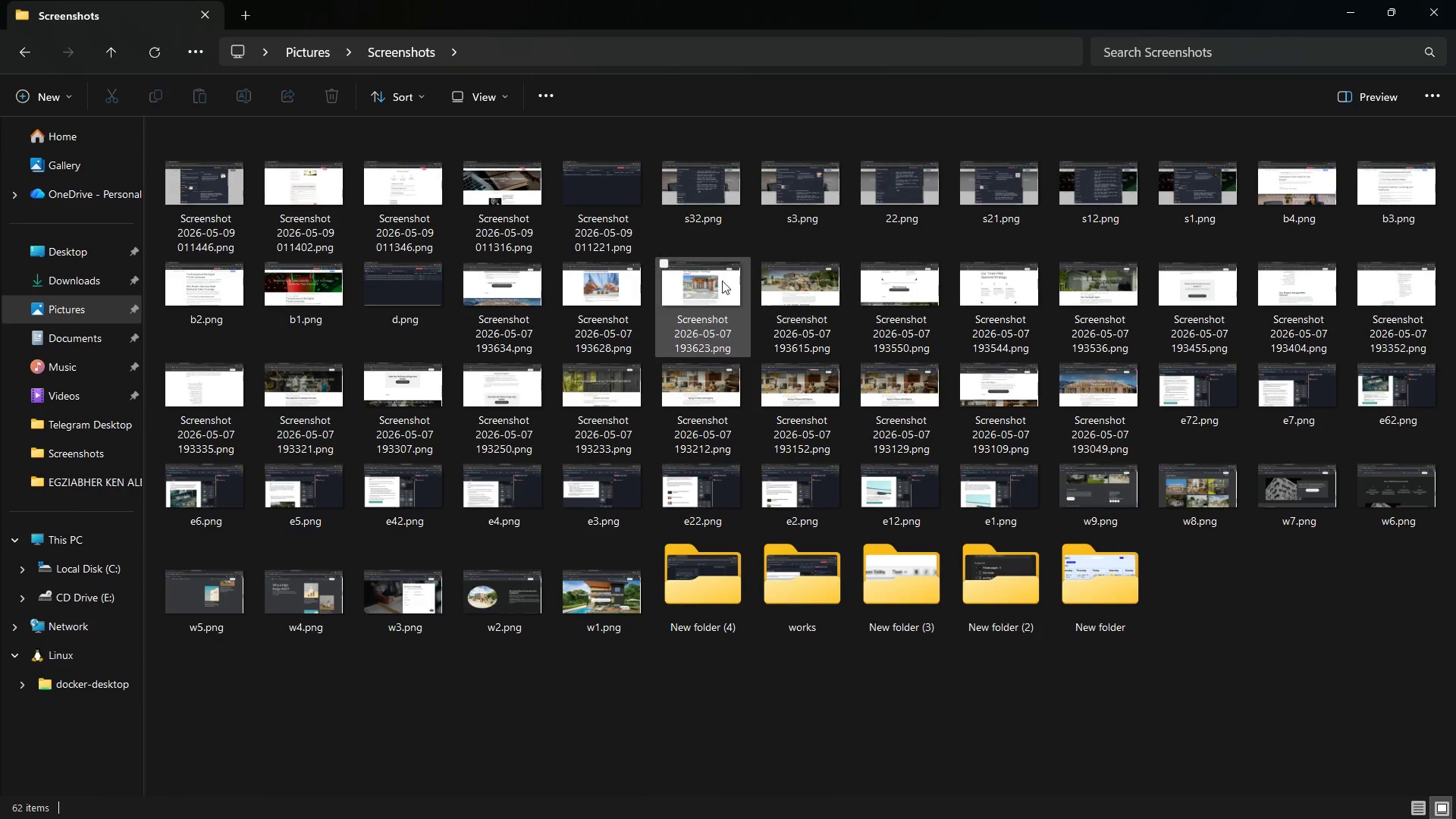 
left_click([601, 206])
 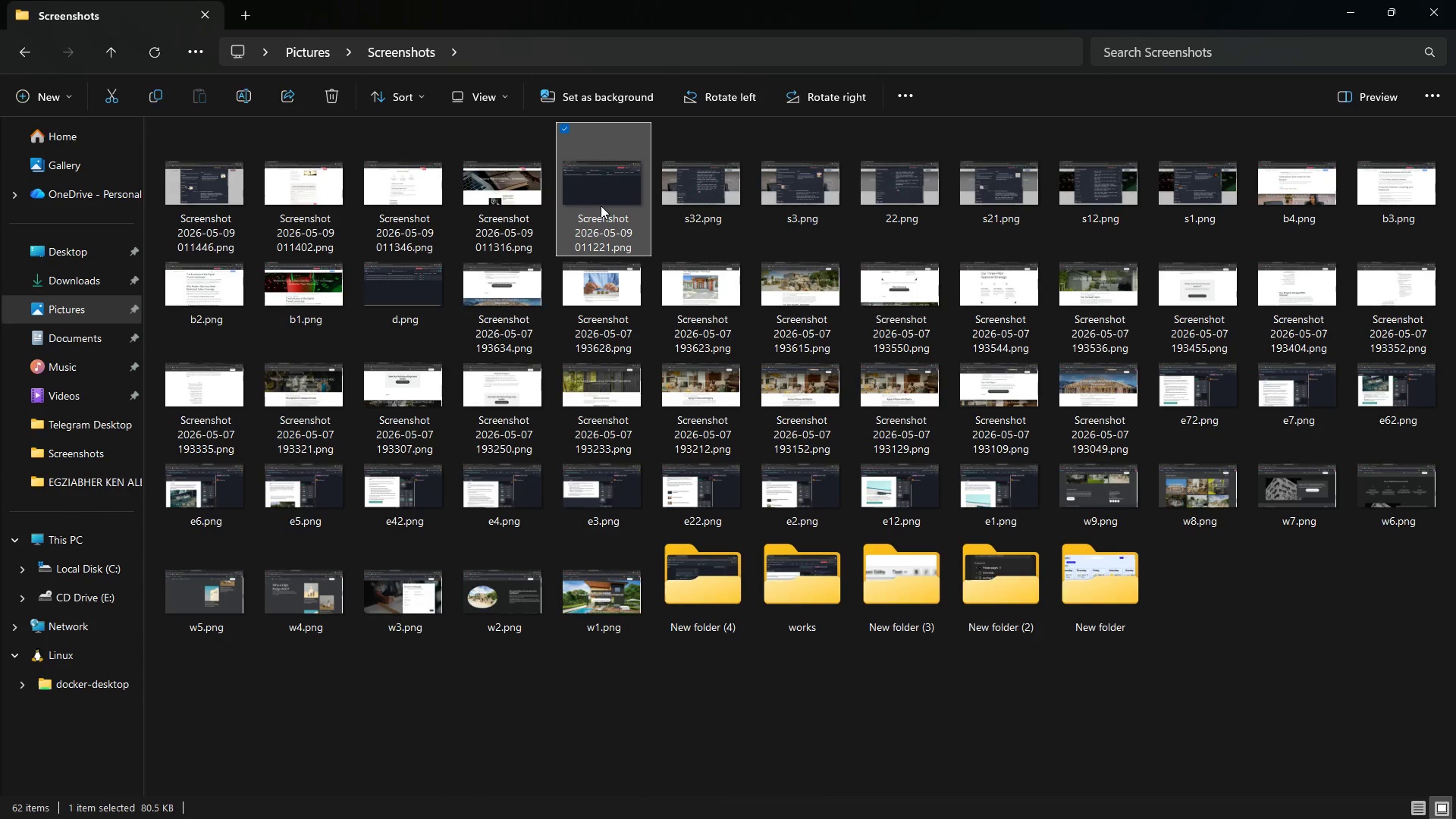 
right_click([601, 206])
 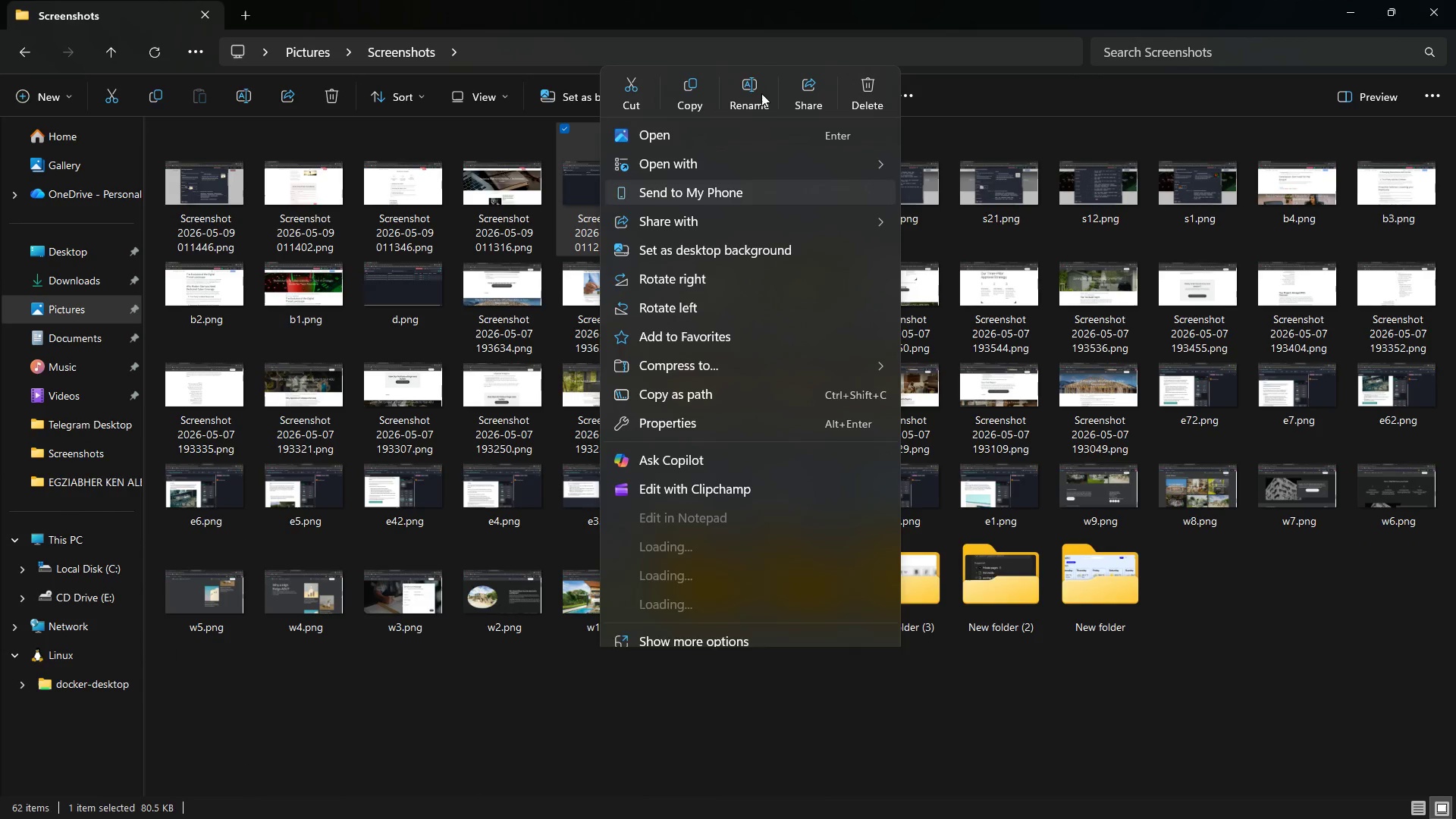 
left_click([757, 93])
 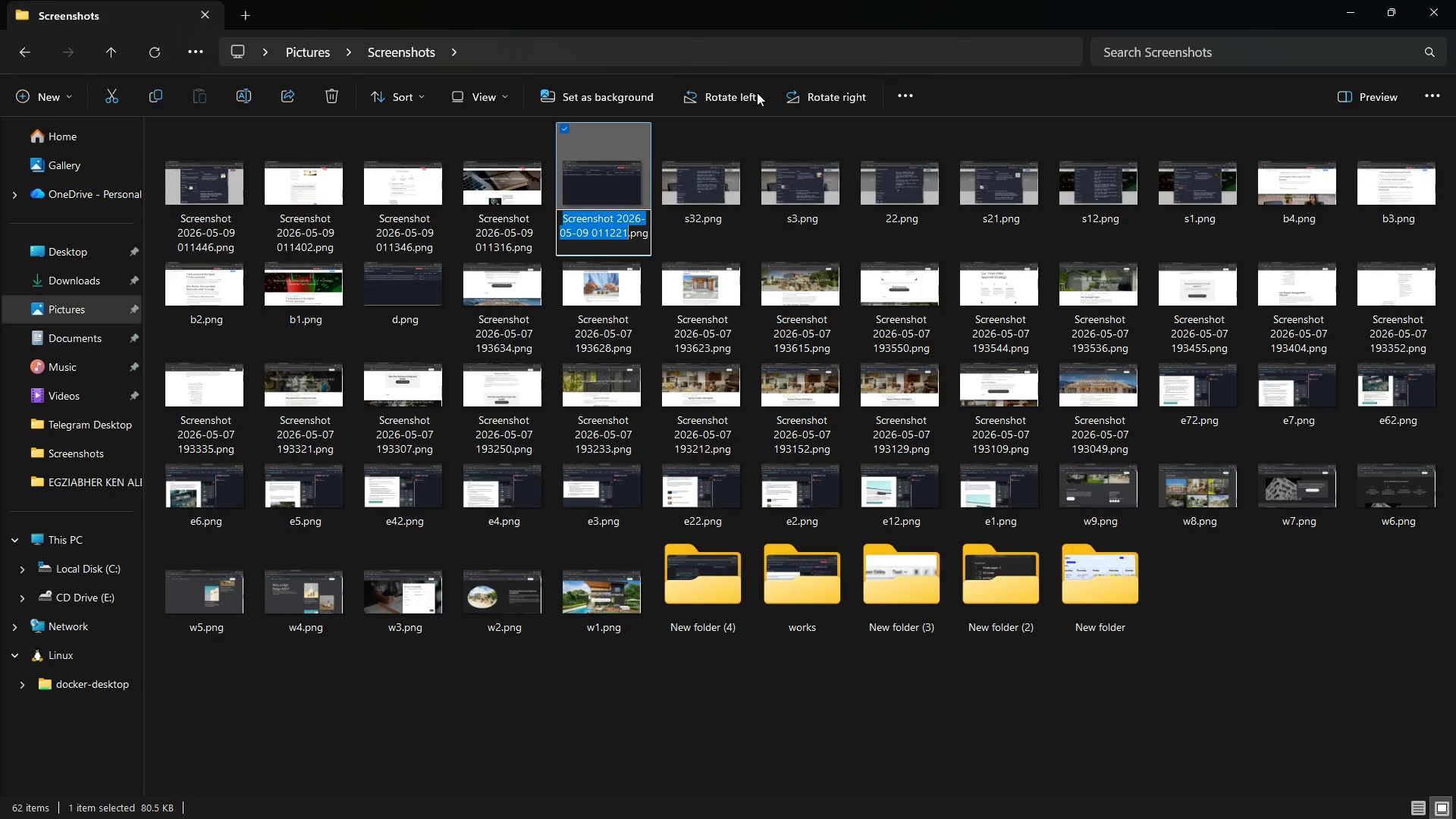 
type(dd)
 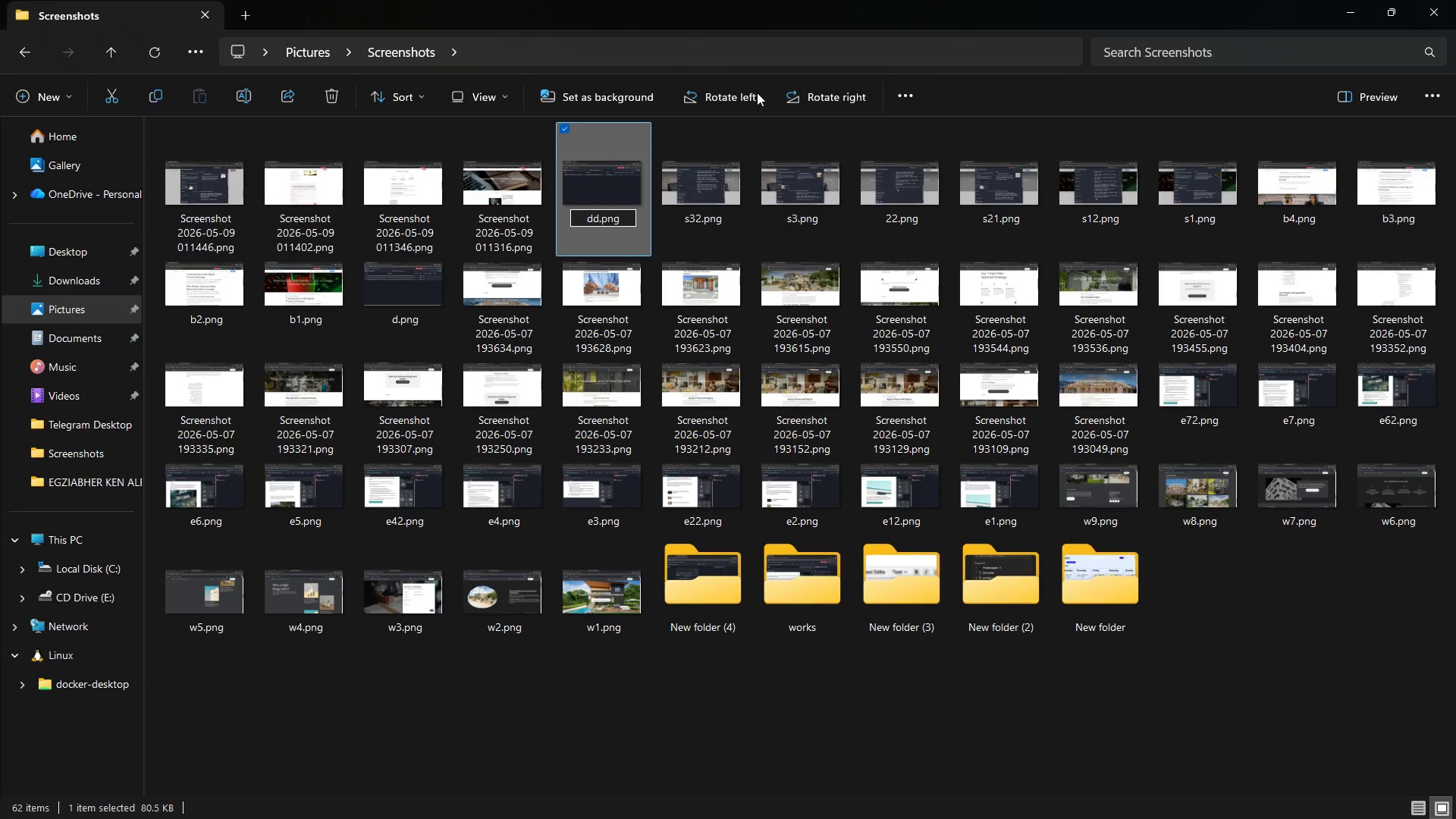 
key(Enter)
 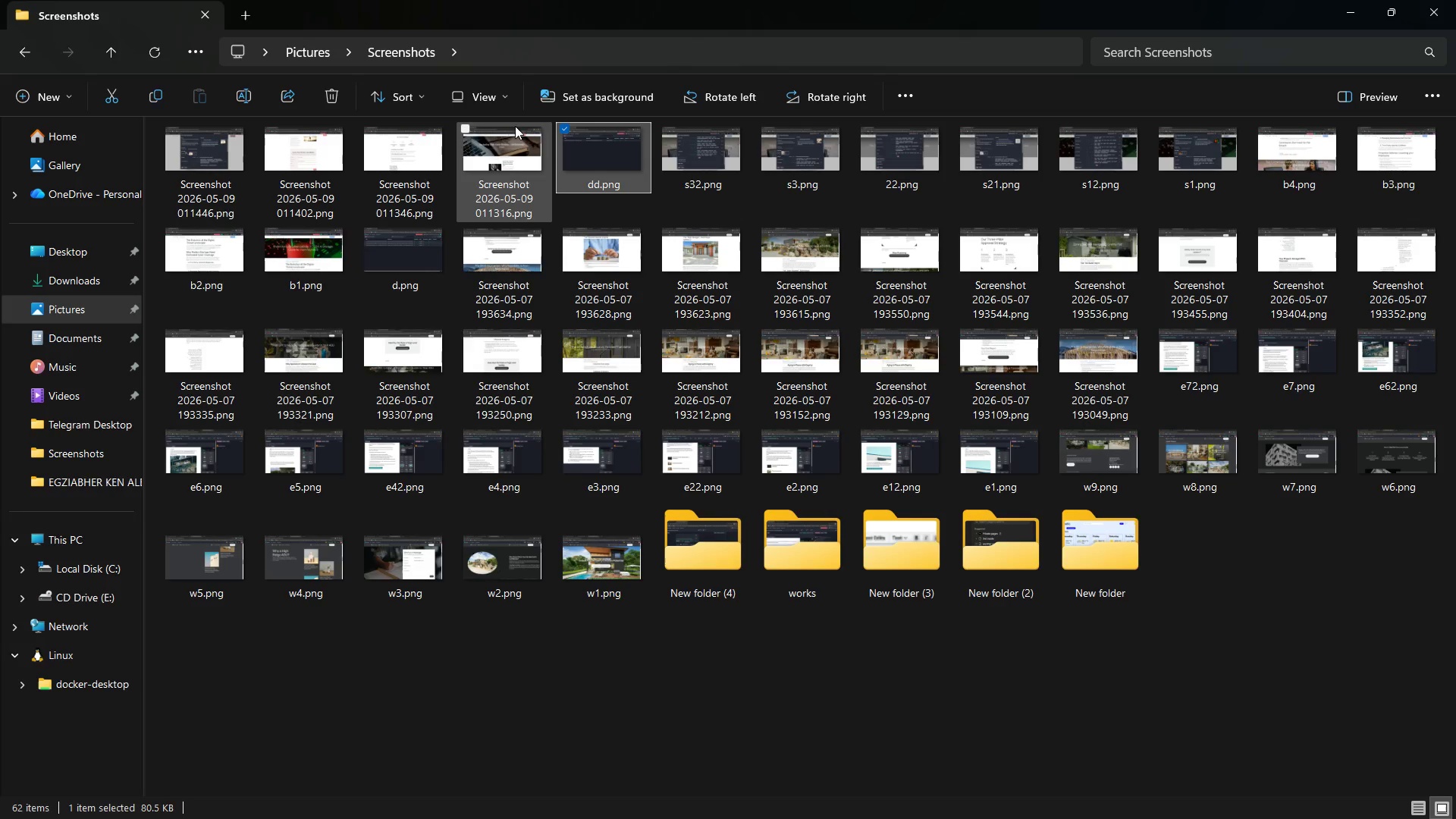 
left_click([510, 150])
 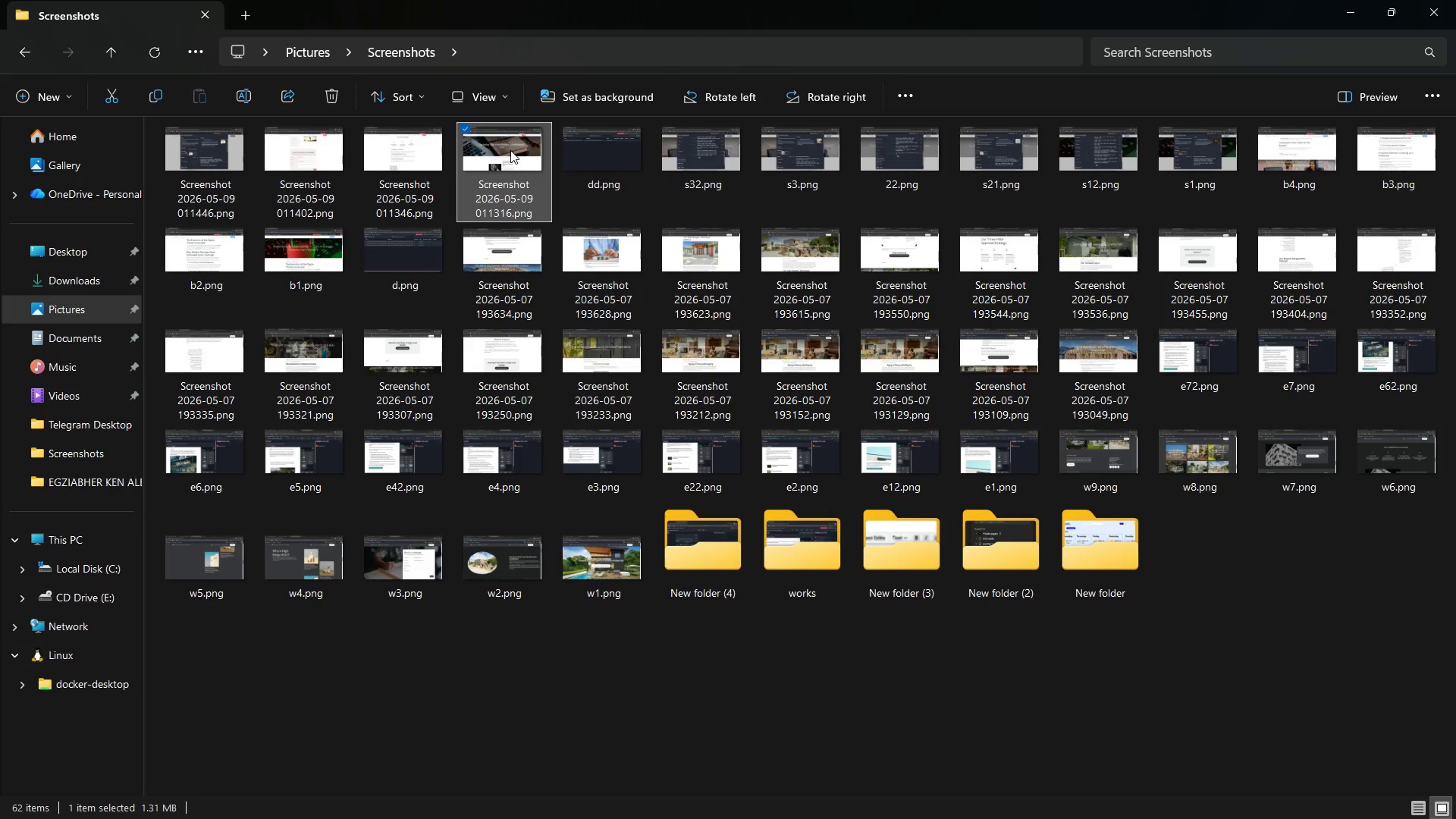 
right_click([510, 150])
 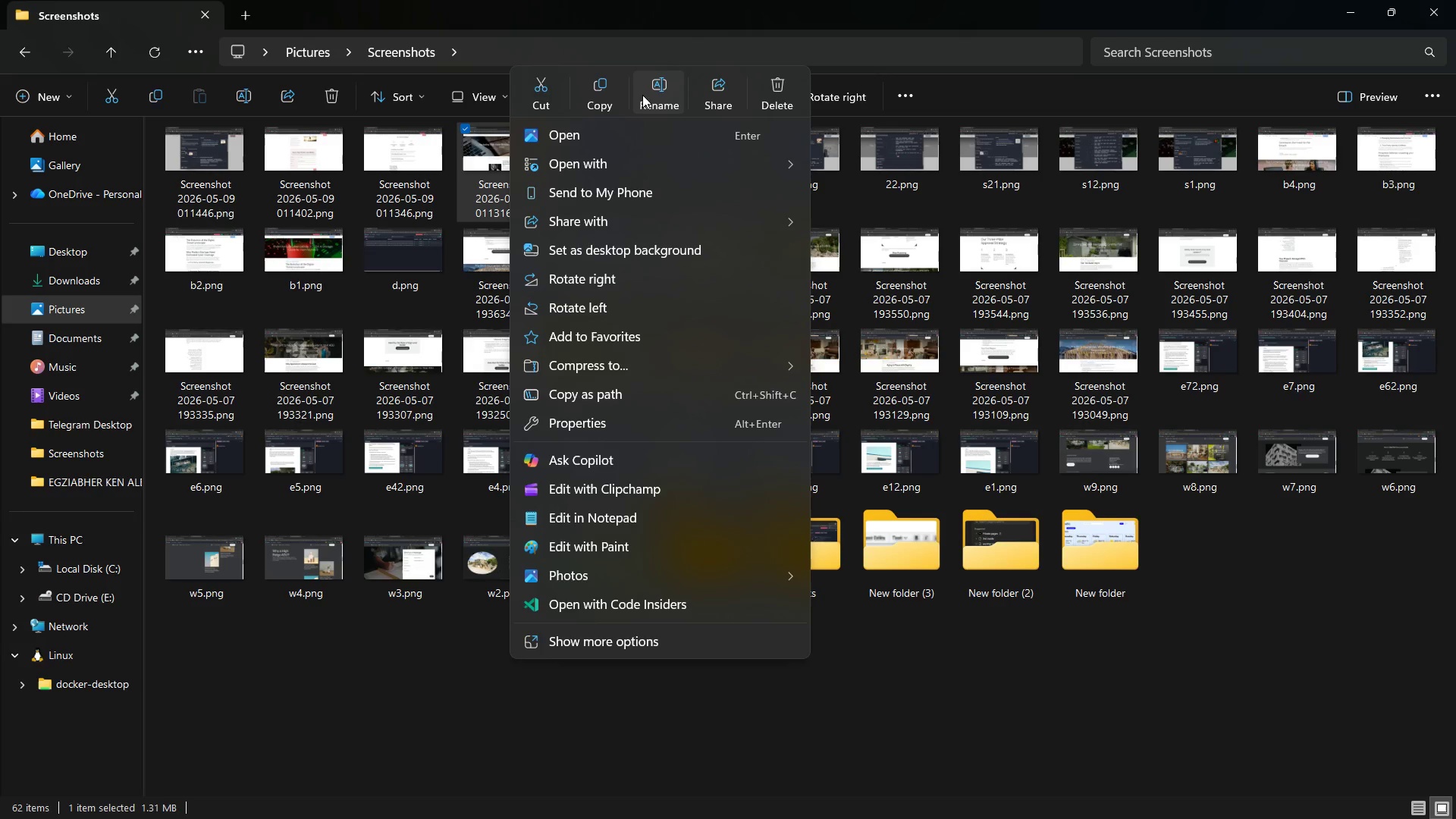 
left_click([646, 95])
 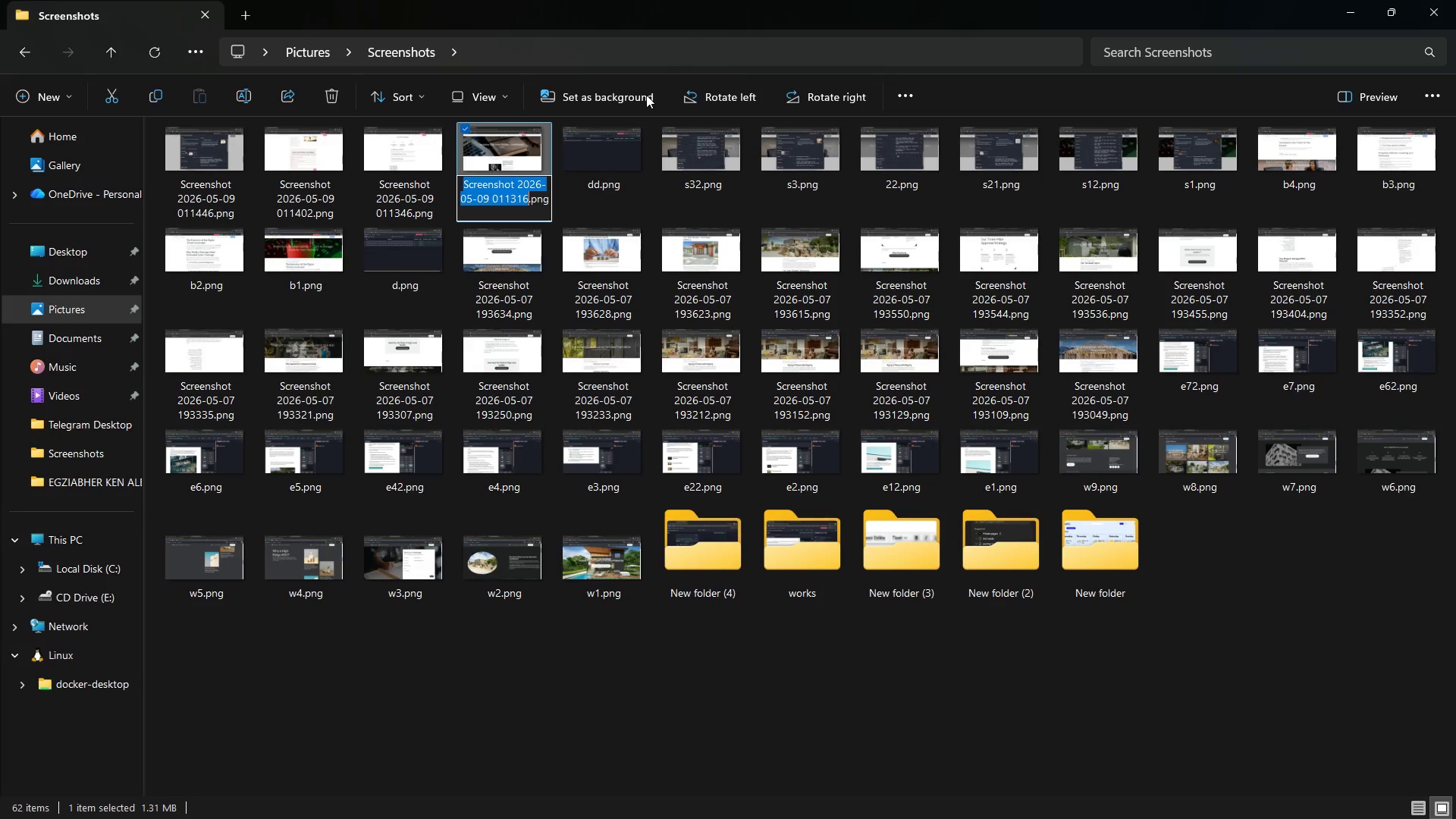 
key(B)
 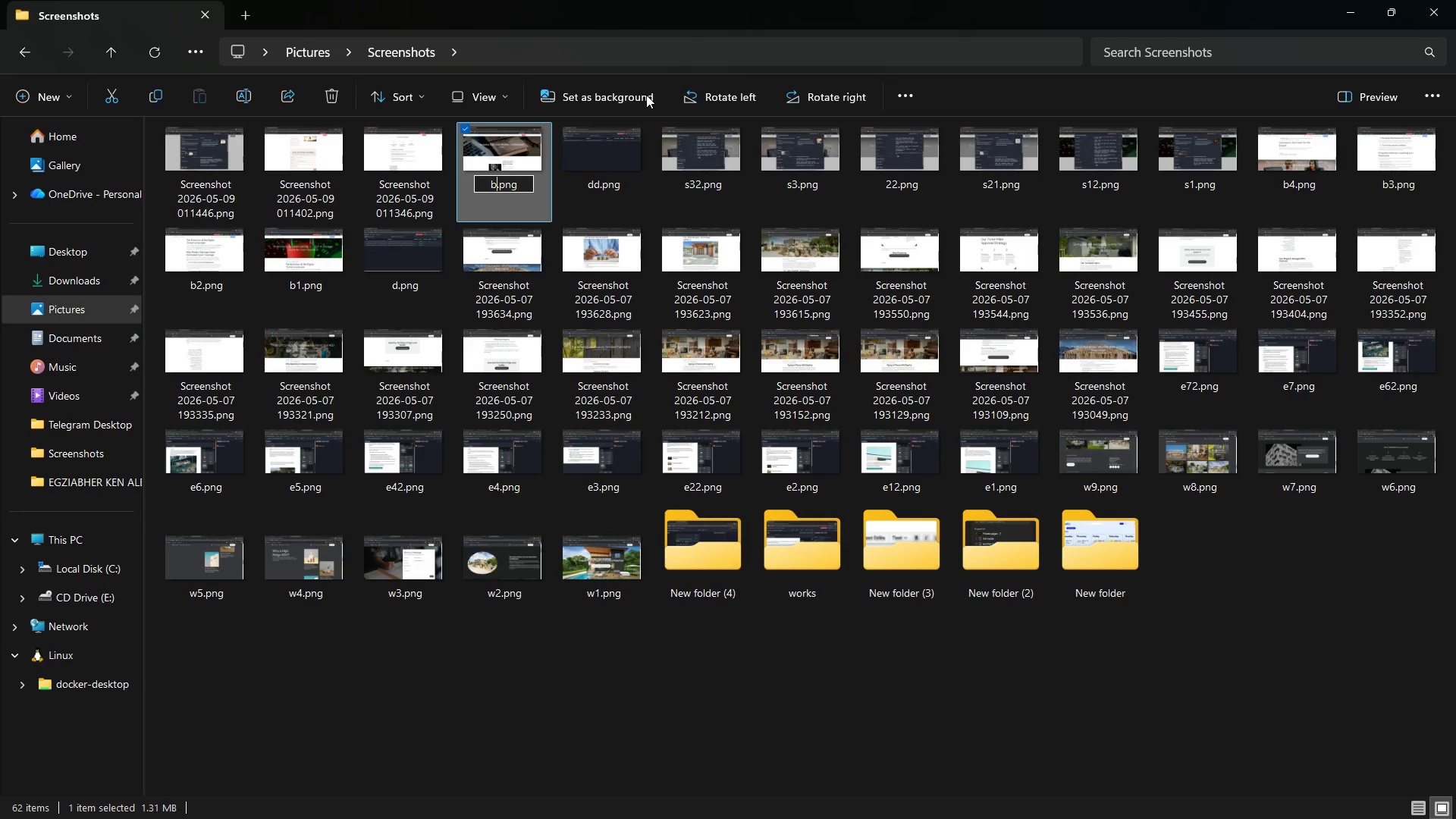 
key(Enter)
 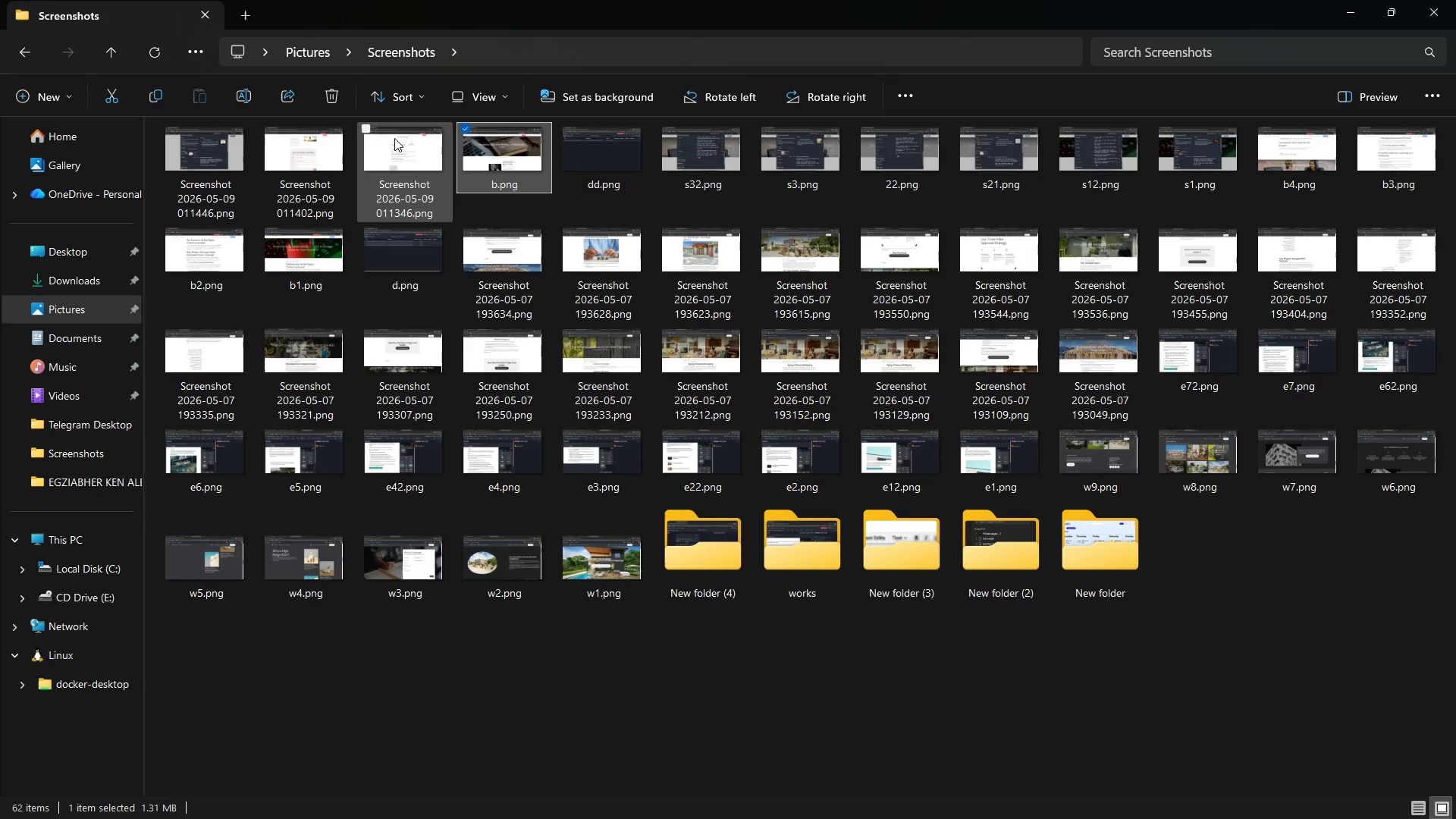 
left_click([394, 133])
 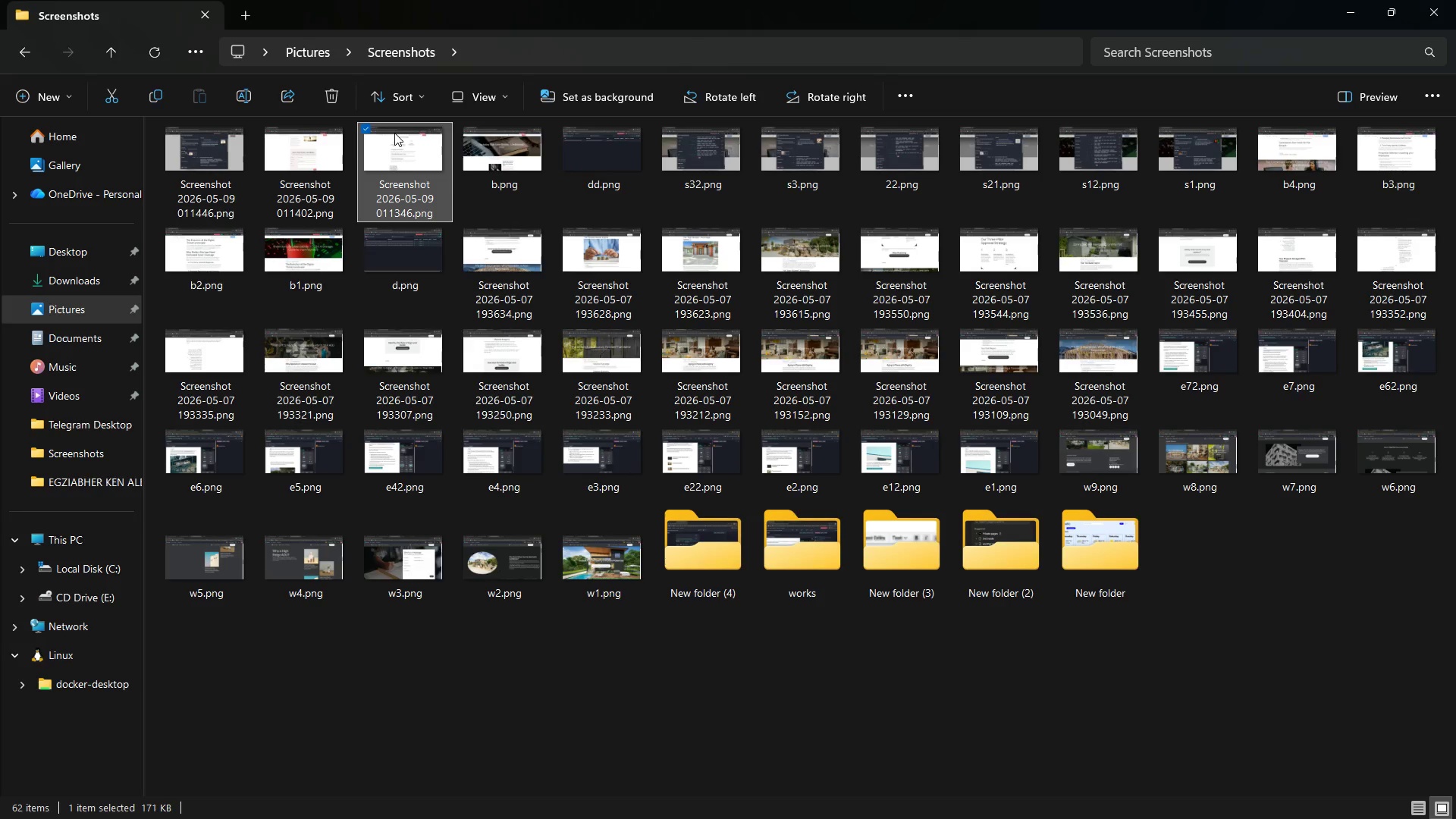 
right_click([394, 133])
 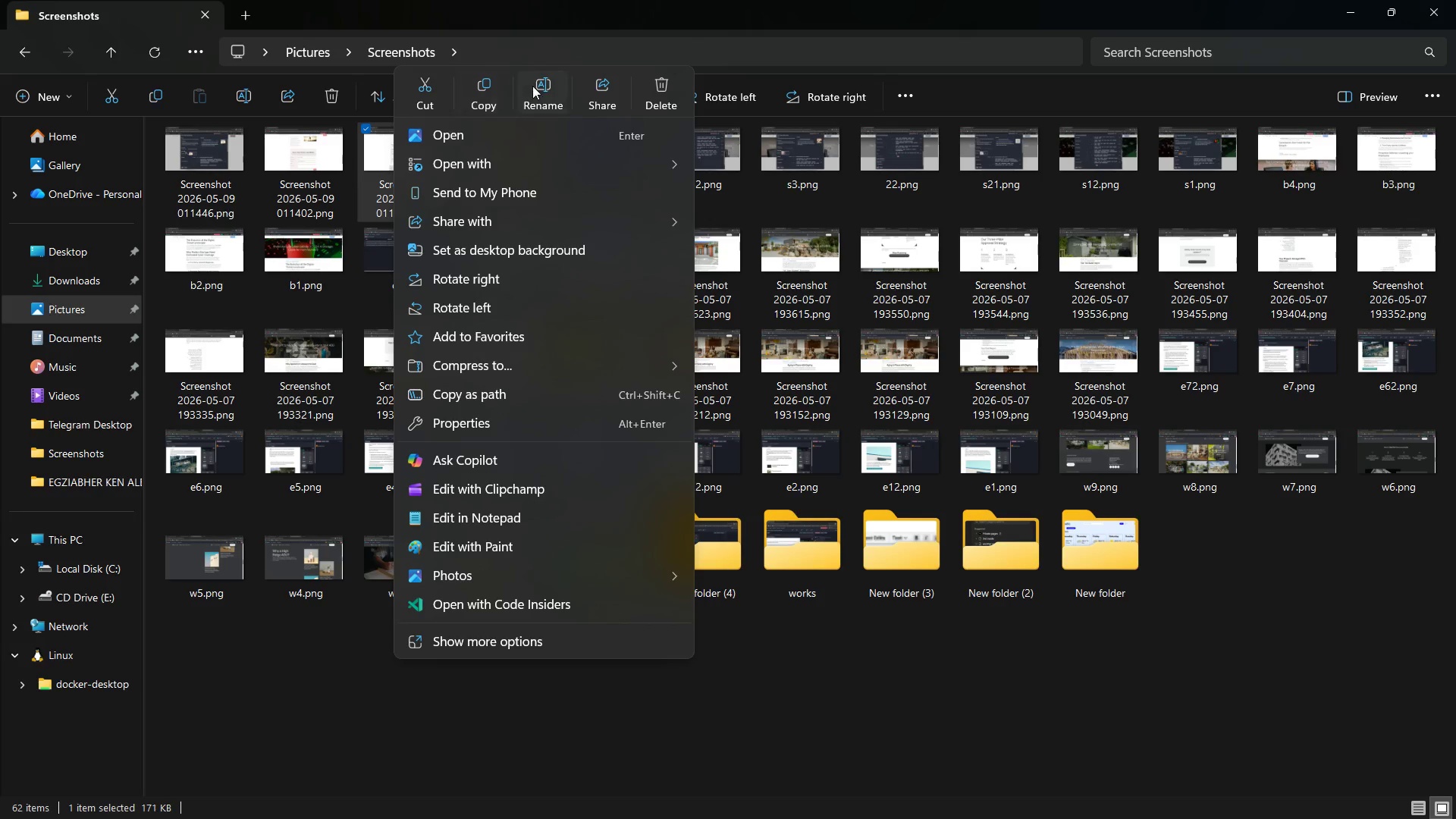 
left_click([544, 86])
 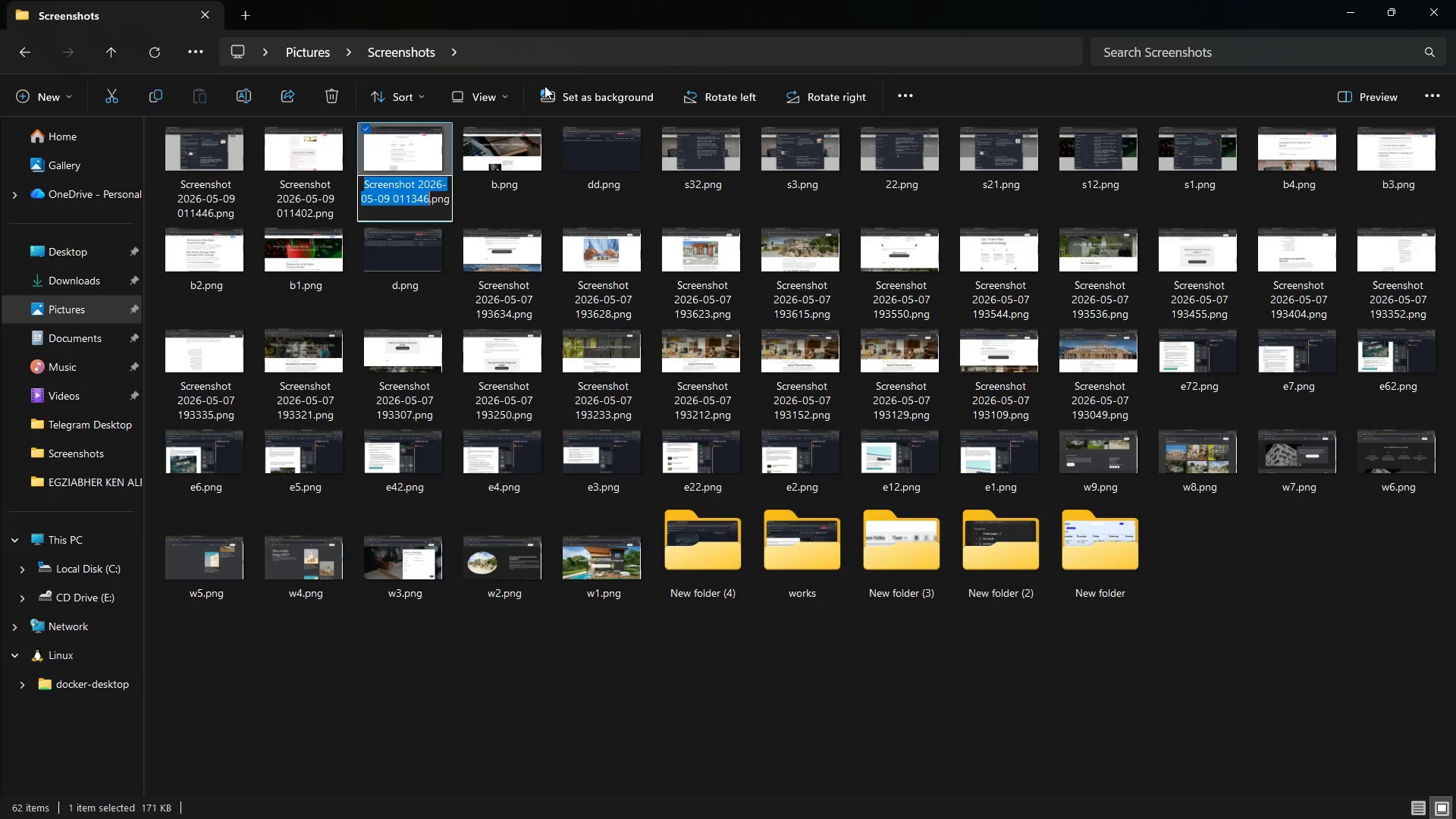 
type(bb)
 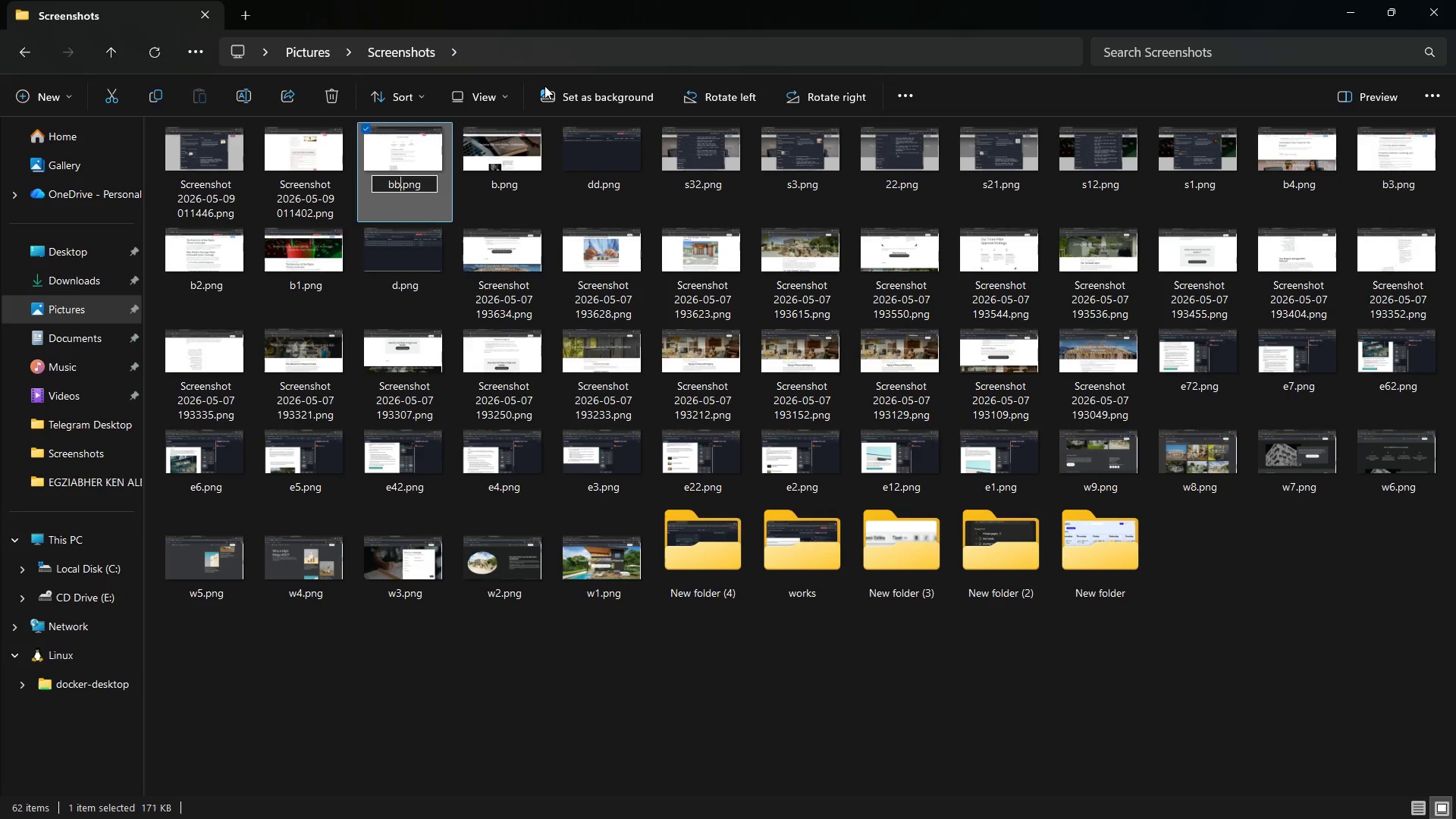 
key(Enter)
 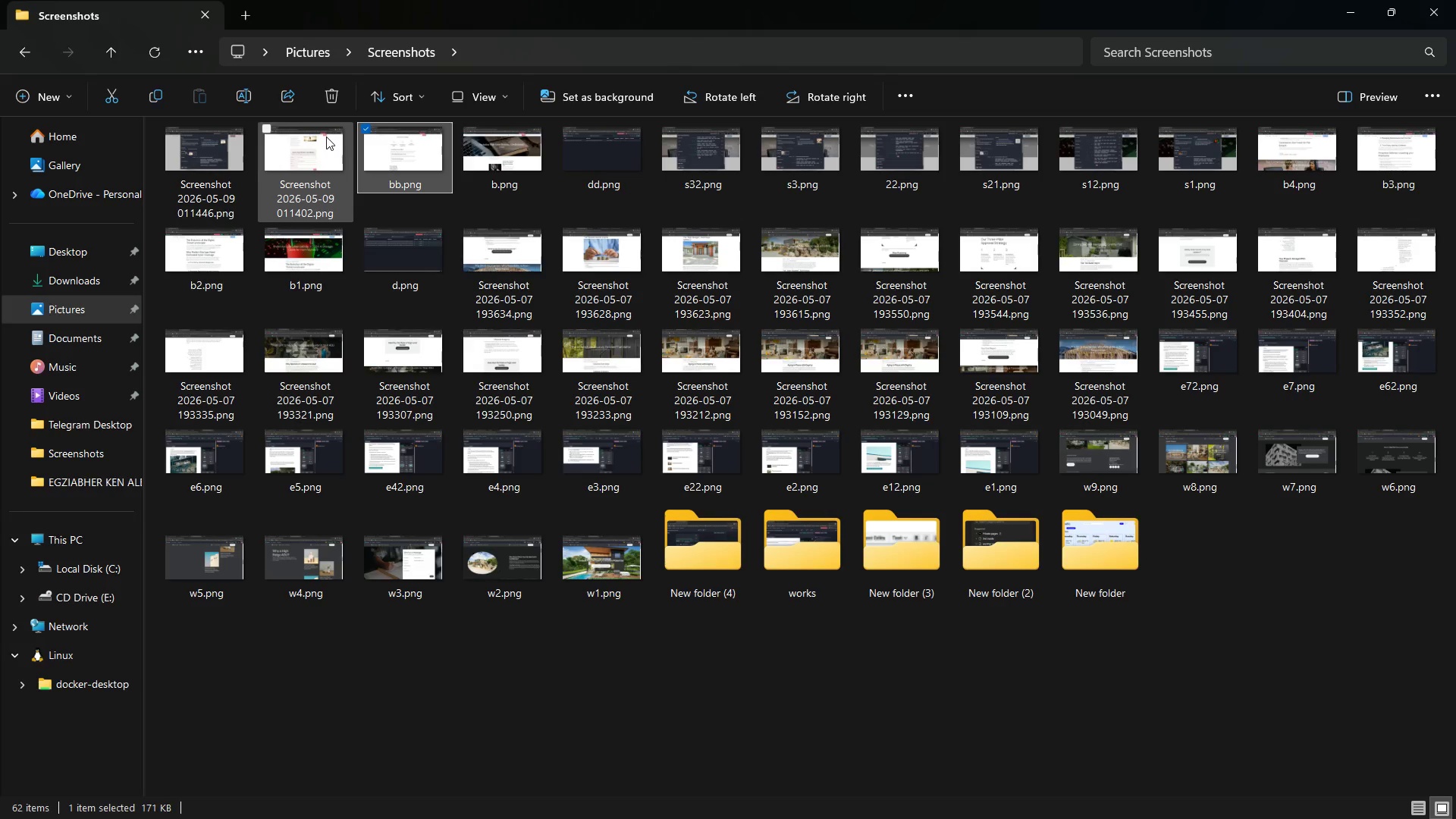 
left_click([326, 136])
 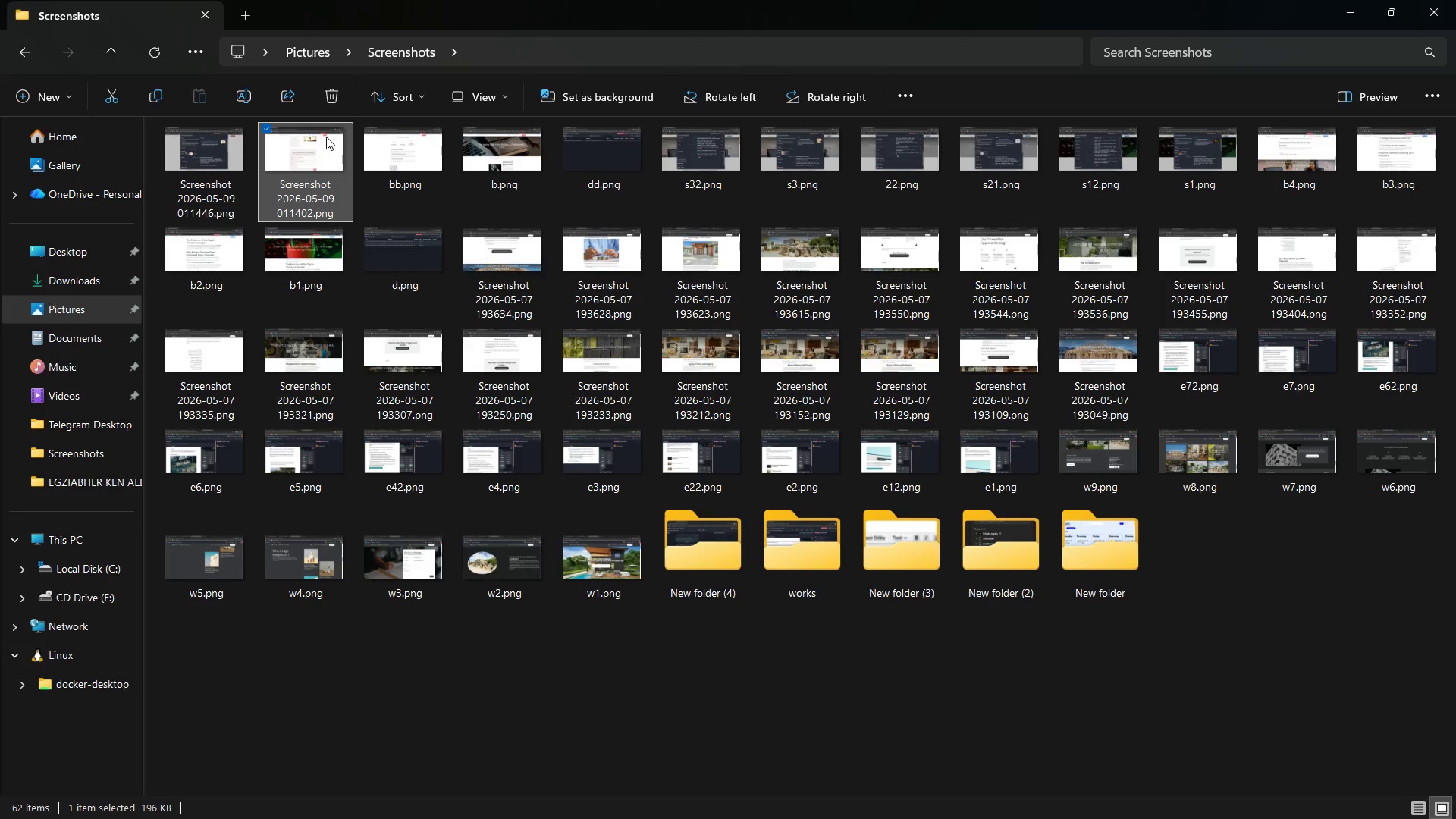 
right_click([326, 136])
 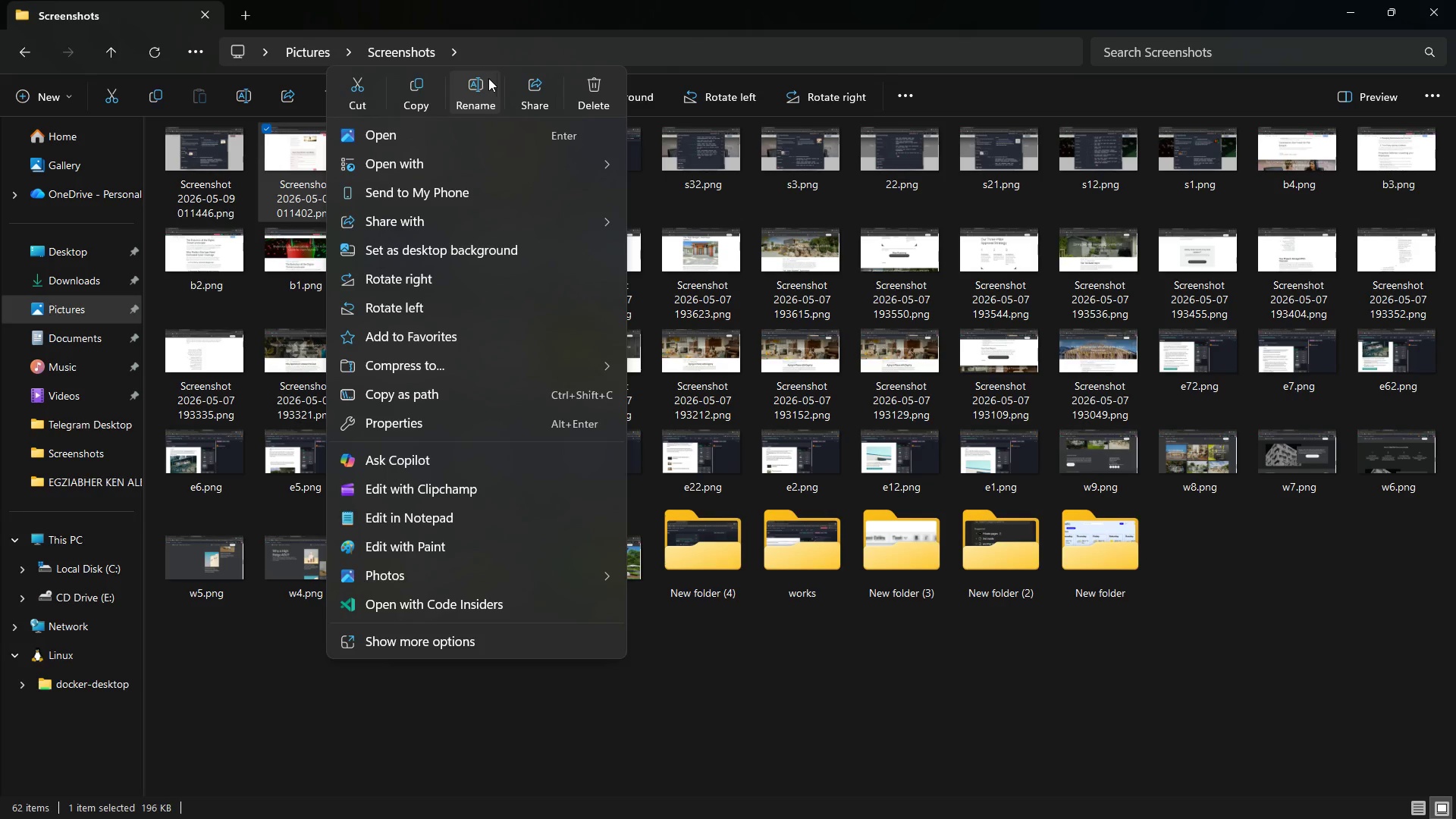 
left_click([479, 87])
 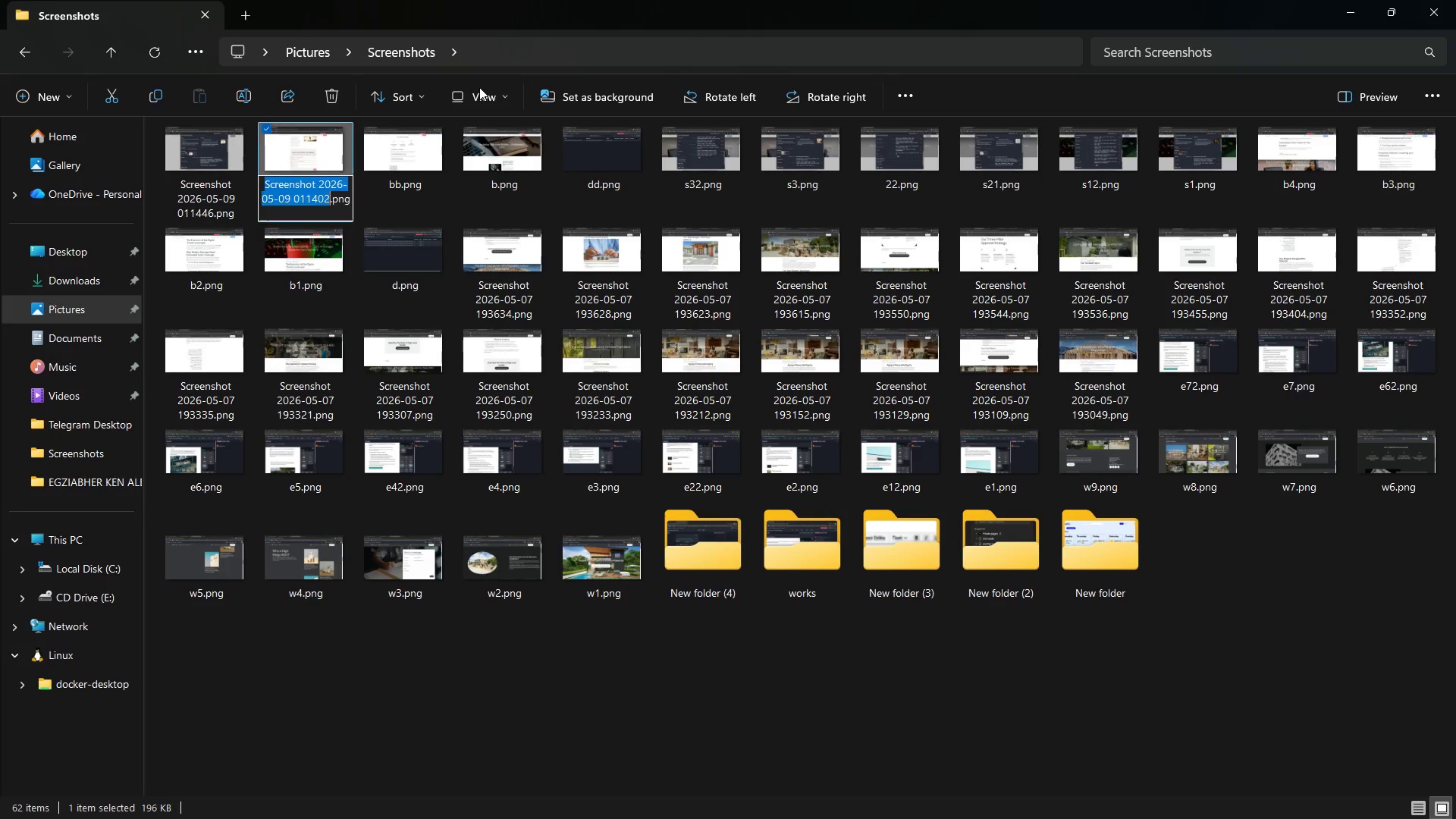 
type(bbb)
 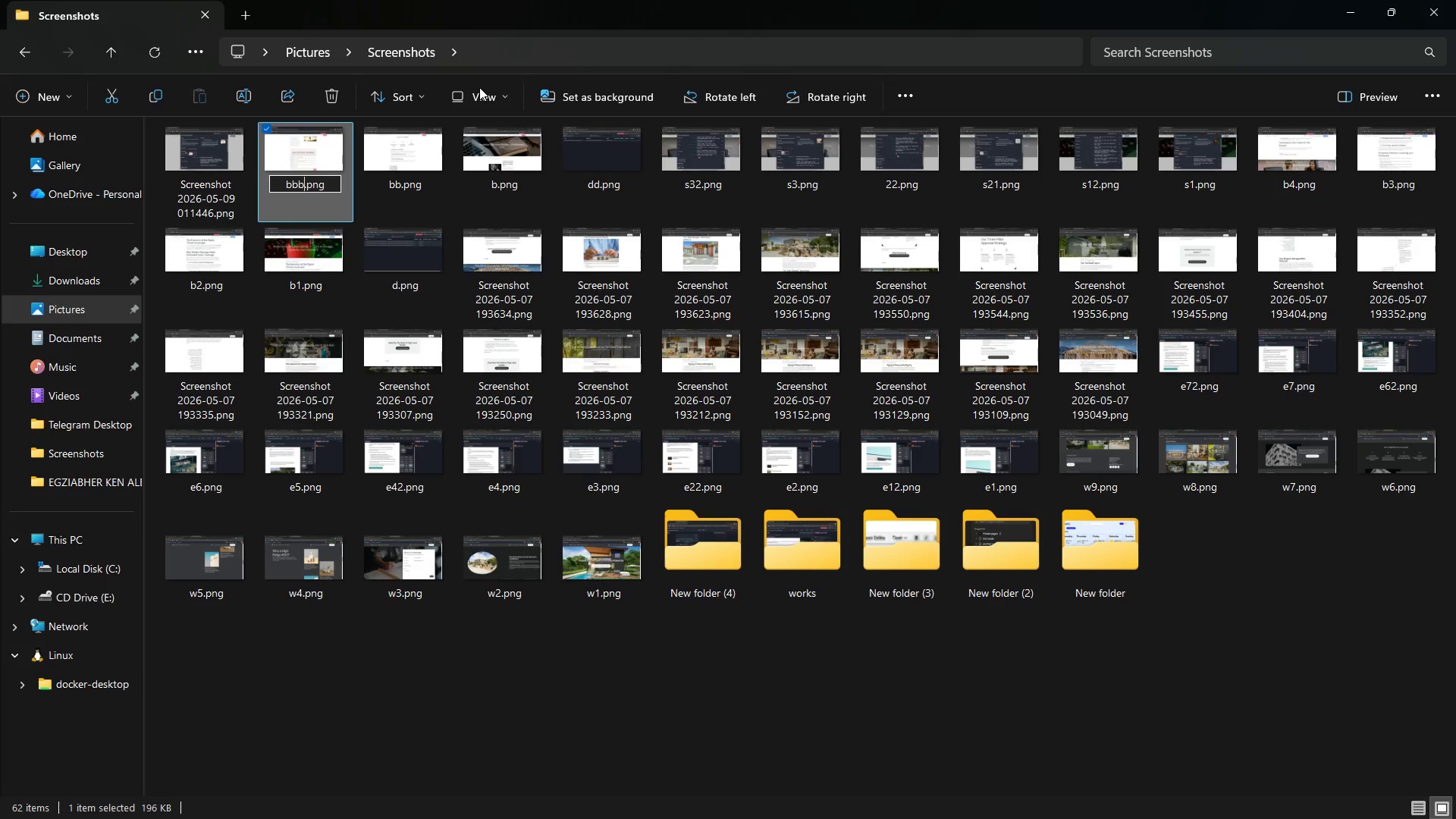 
key(Enter)
 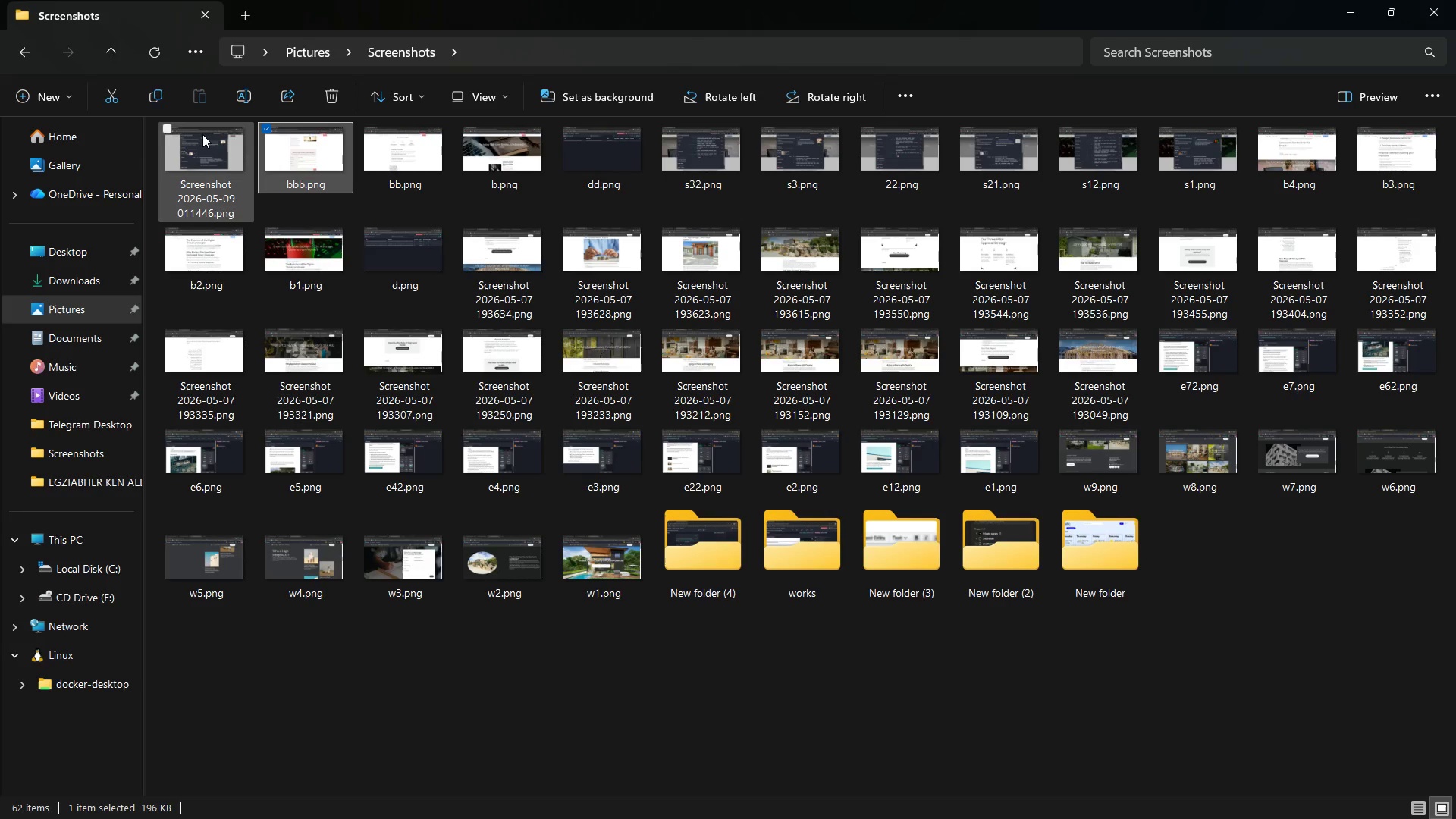 
left_click([202, 160])
 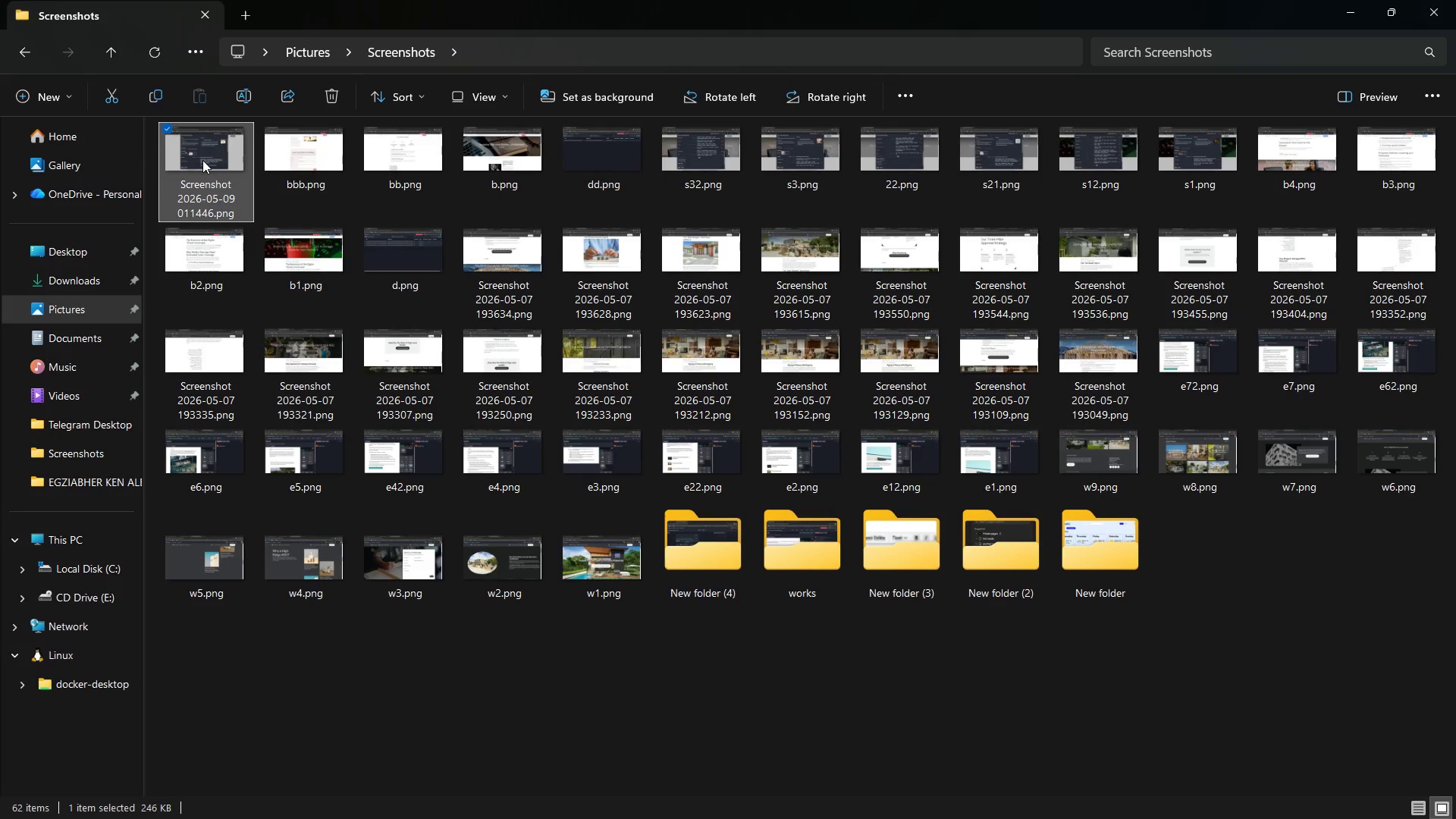 
right_click([202, 160])
 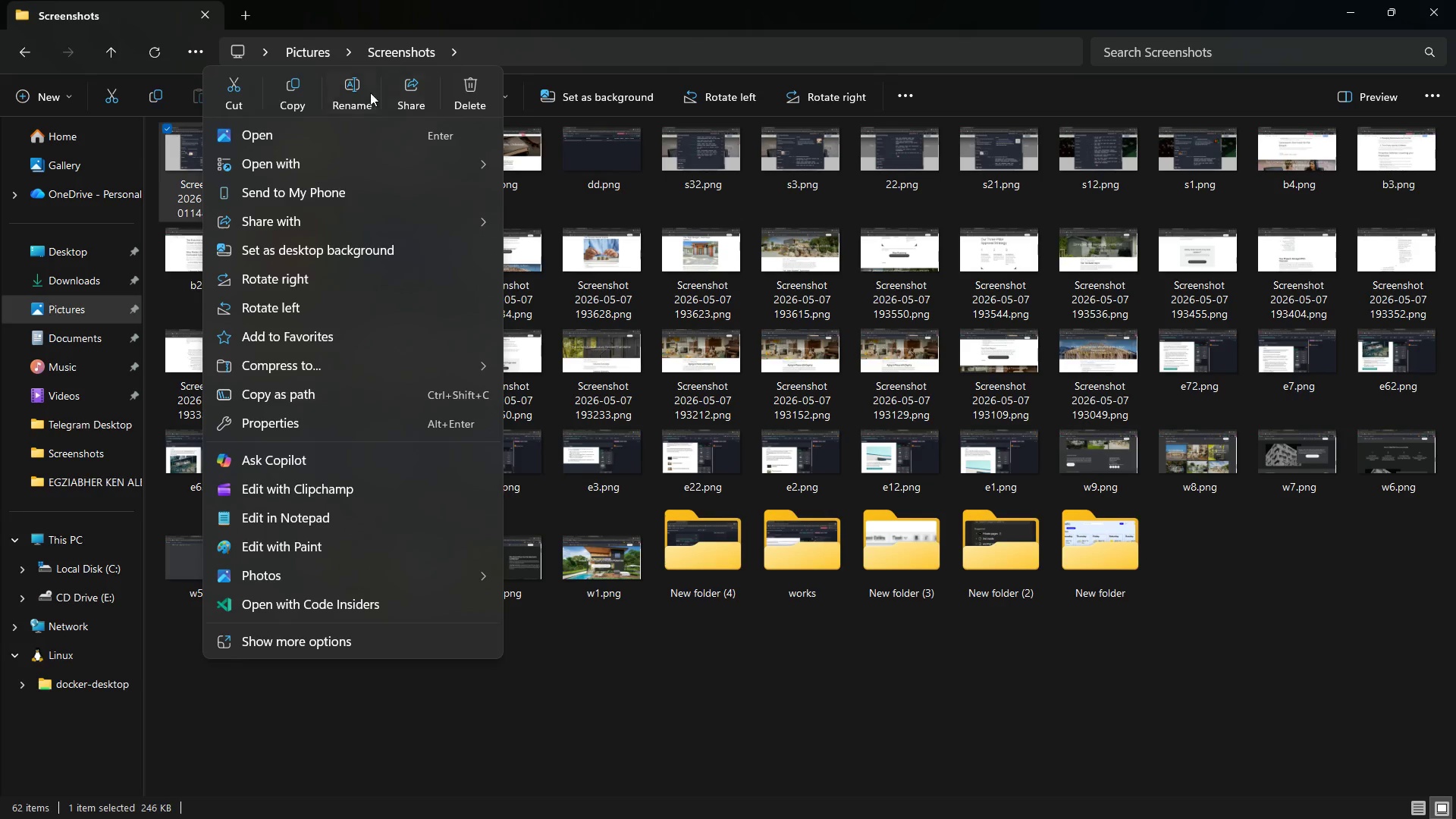 
left_click([357, 89])
 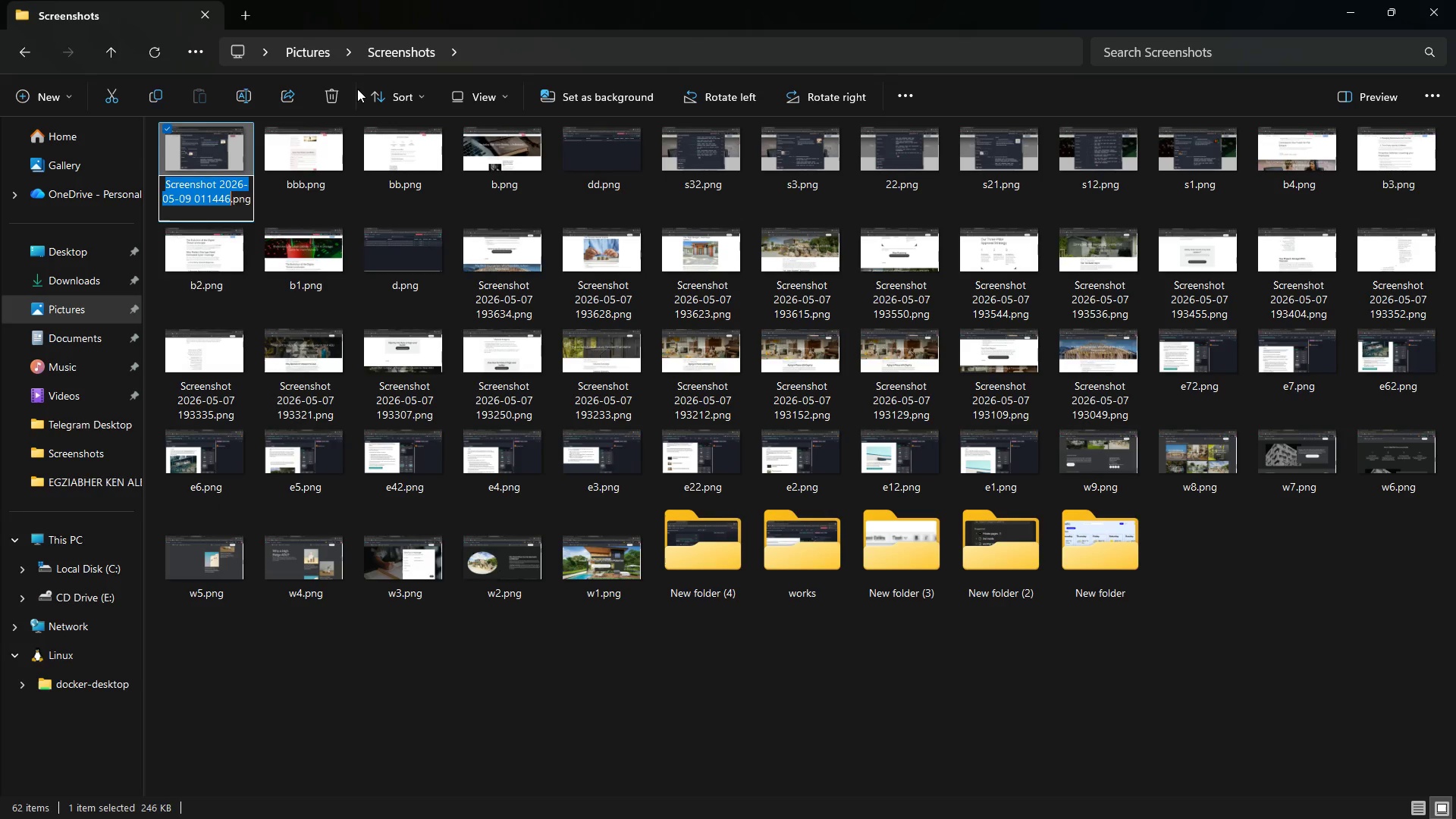 
key(O)
 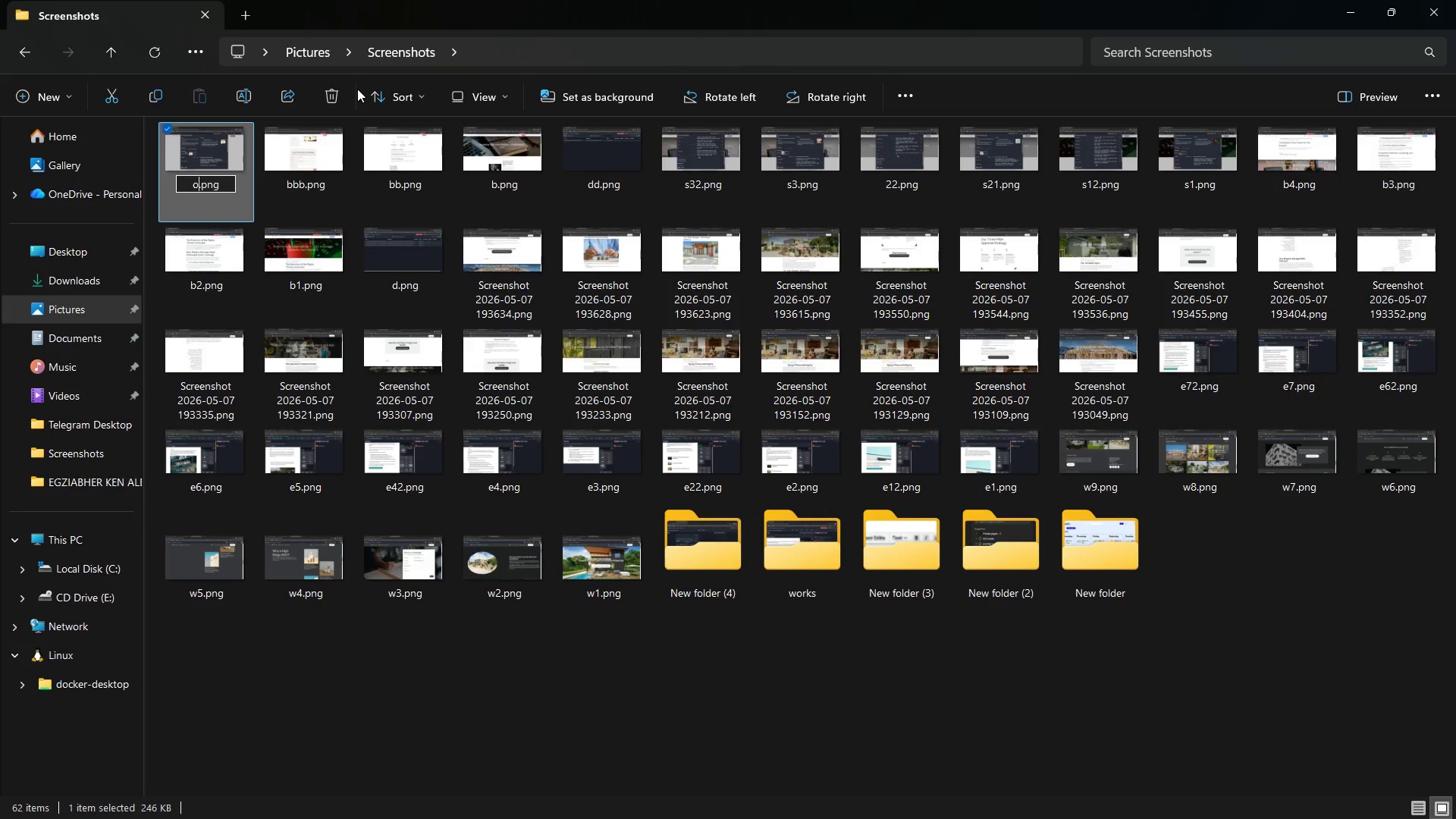 
key(Enter)
 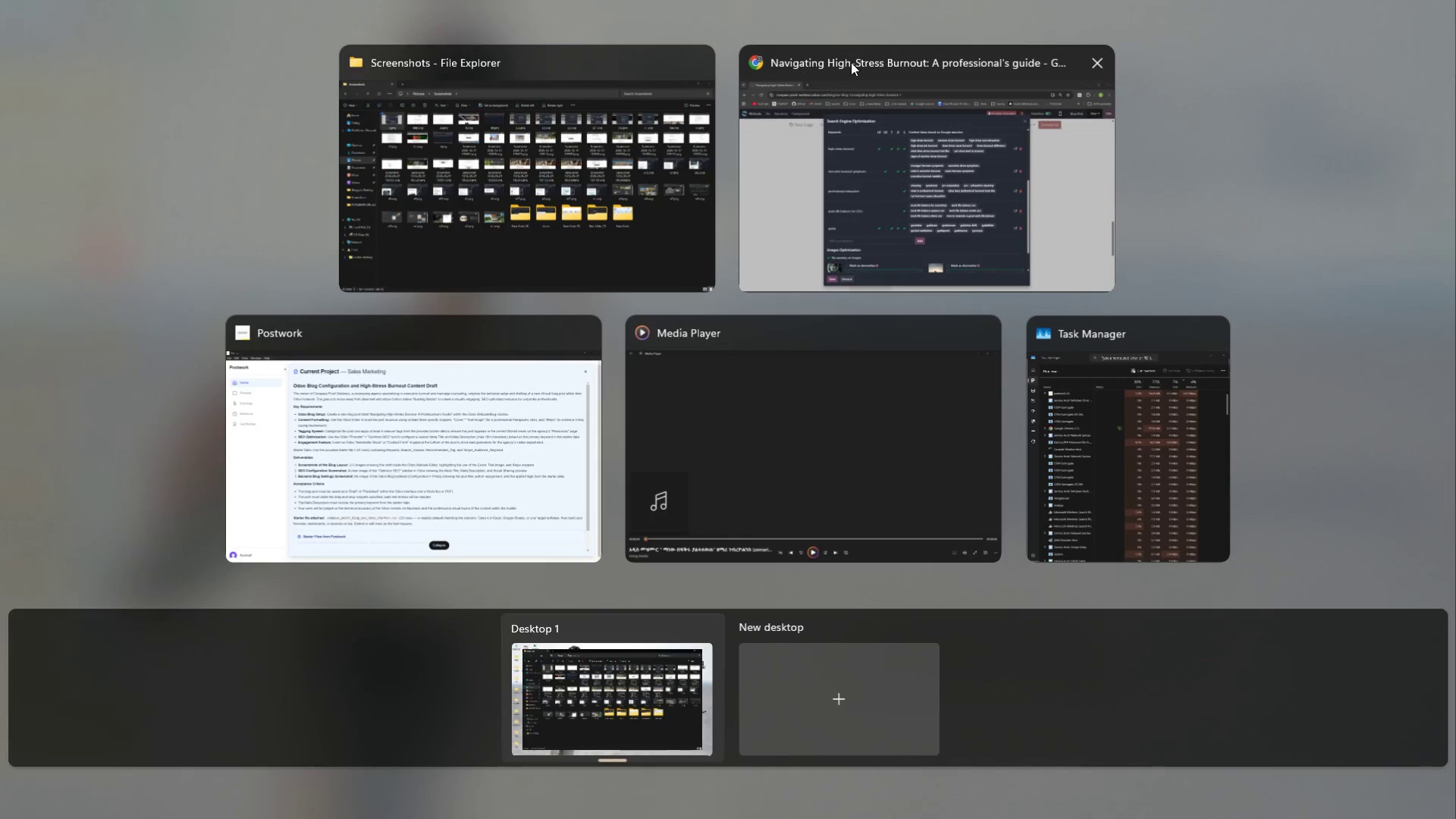 
left_click([535, 195])
 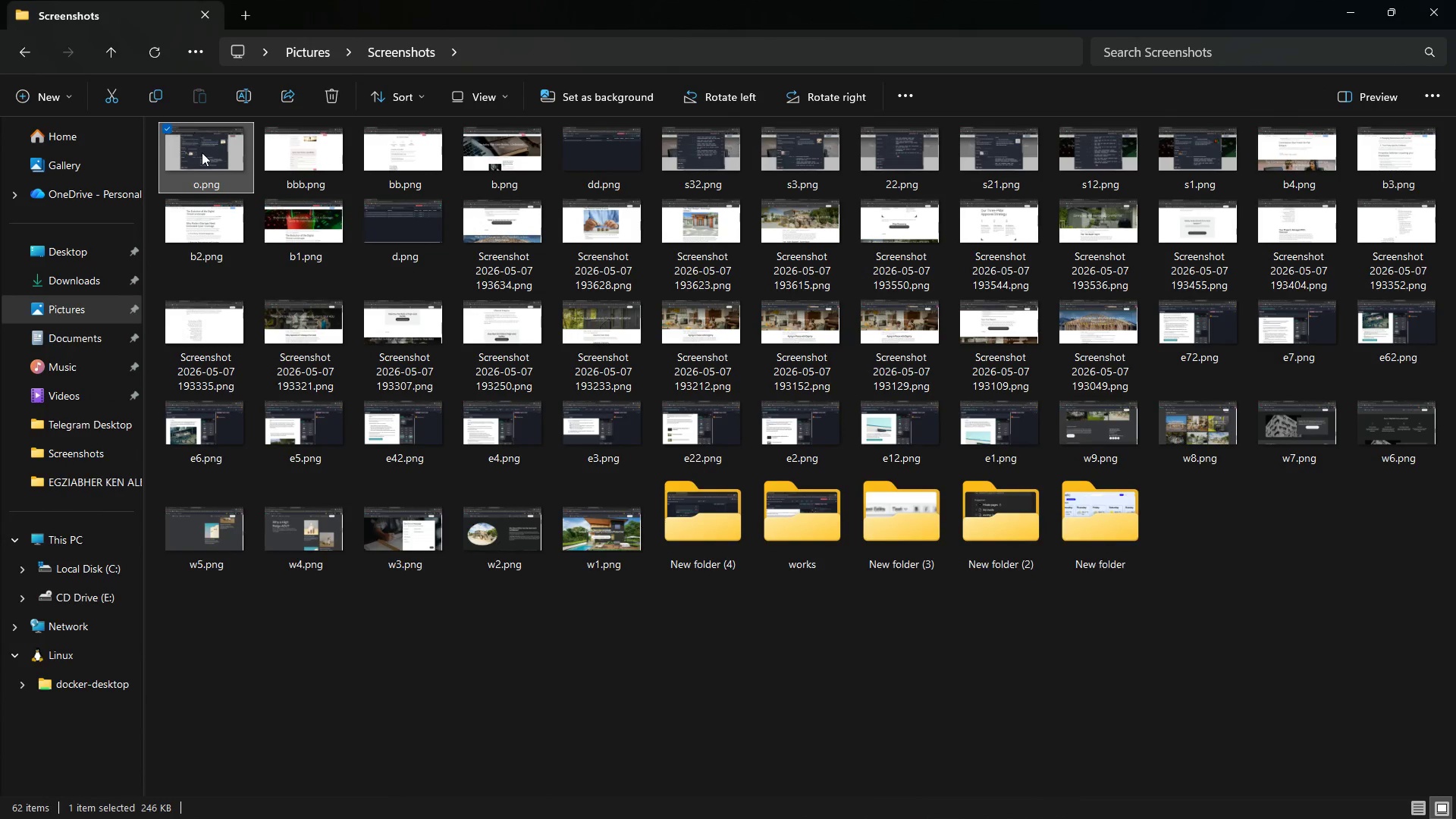 
double_click([202, 152])
 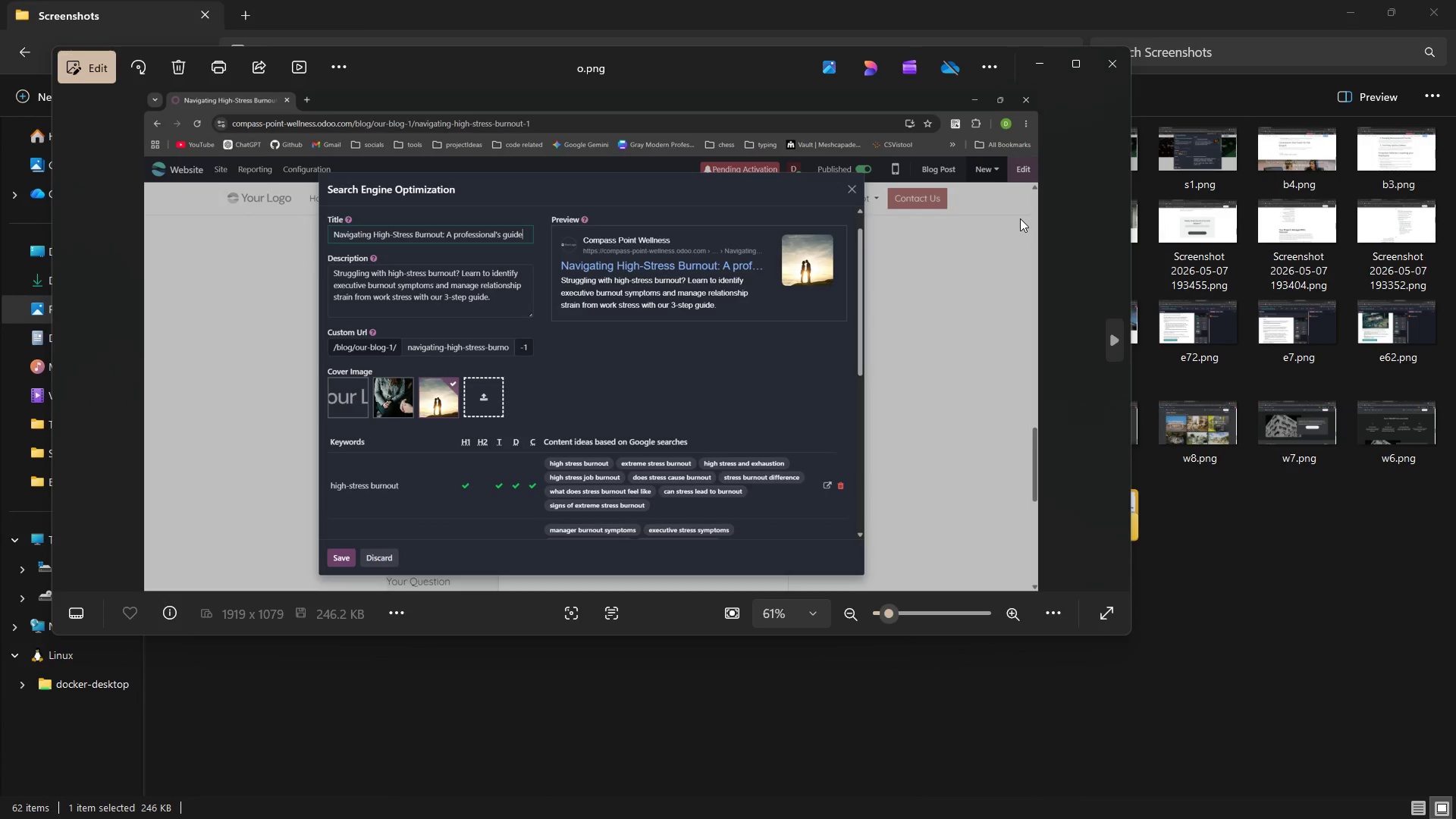 
left_click([1069, 174])
 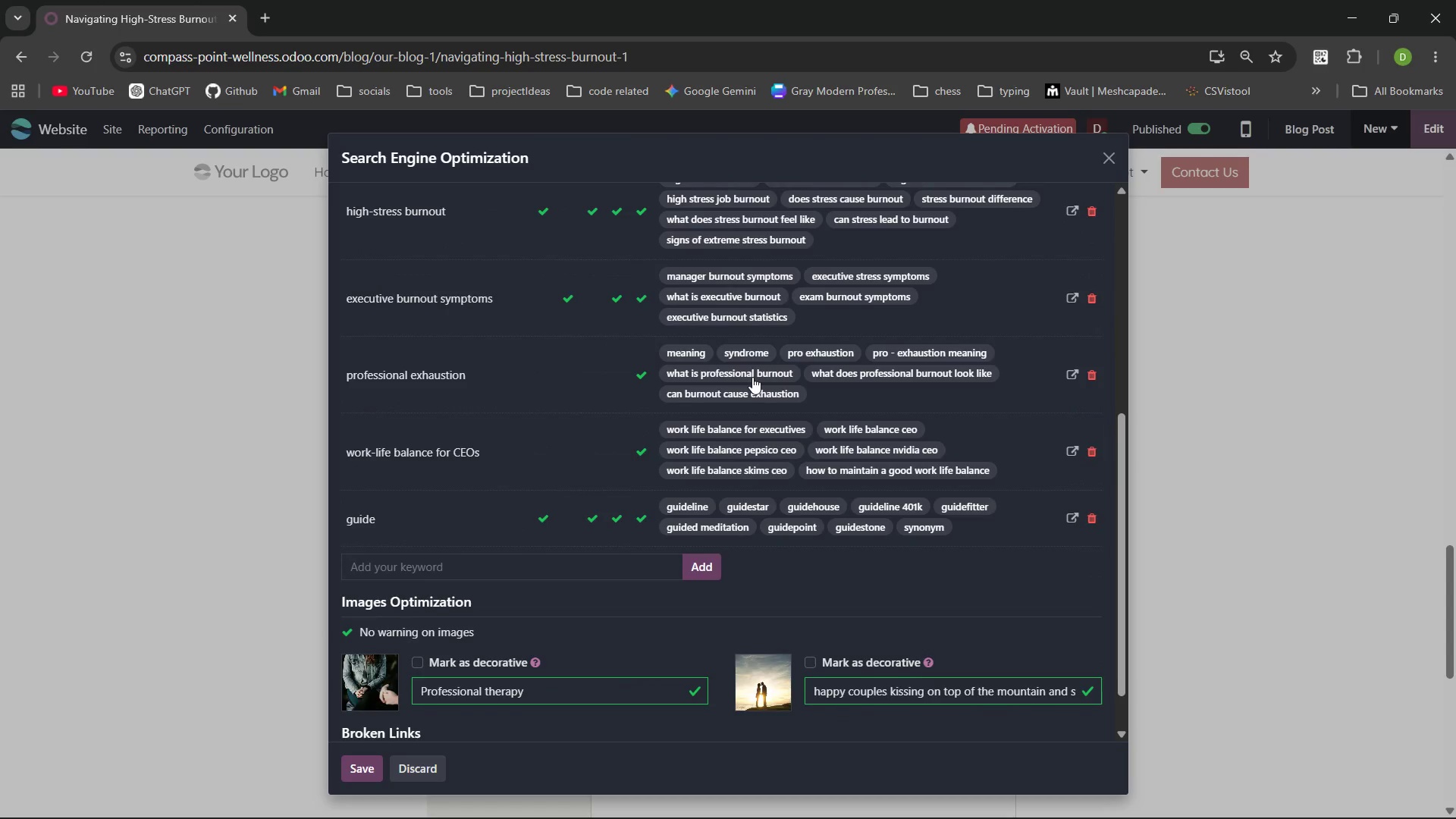 
wait(8.47)
 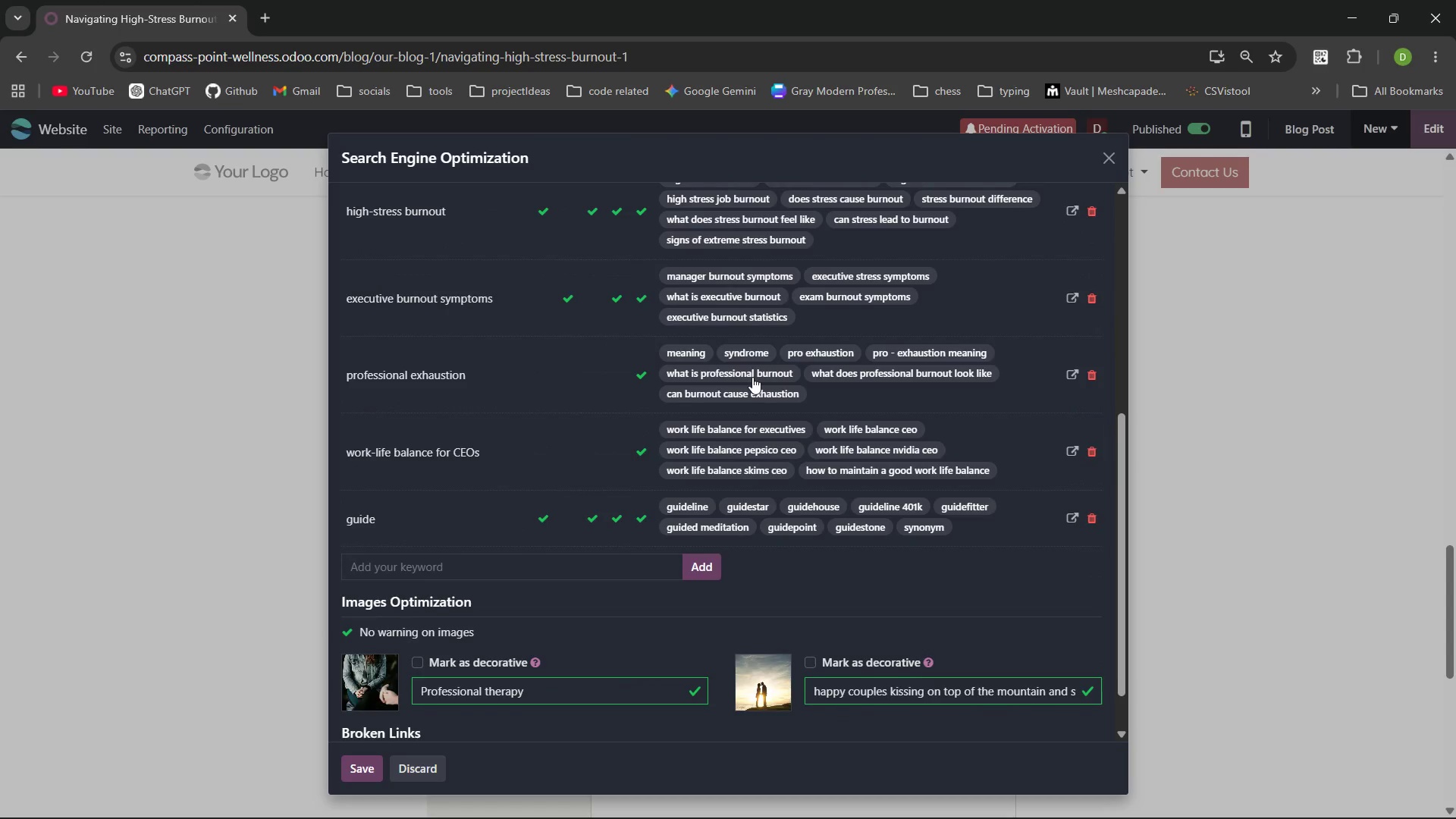 
key(PrintScreen)
 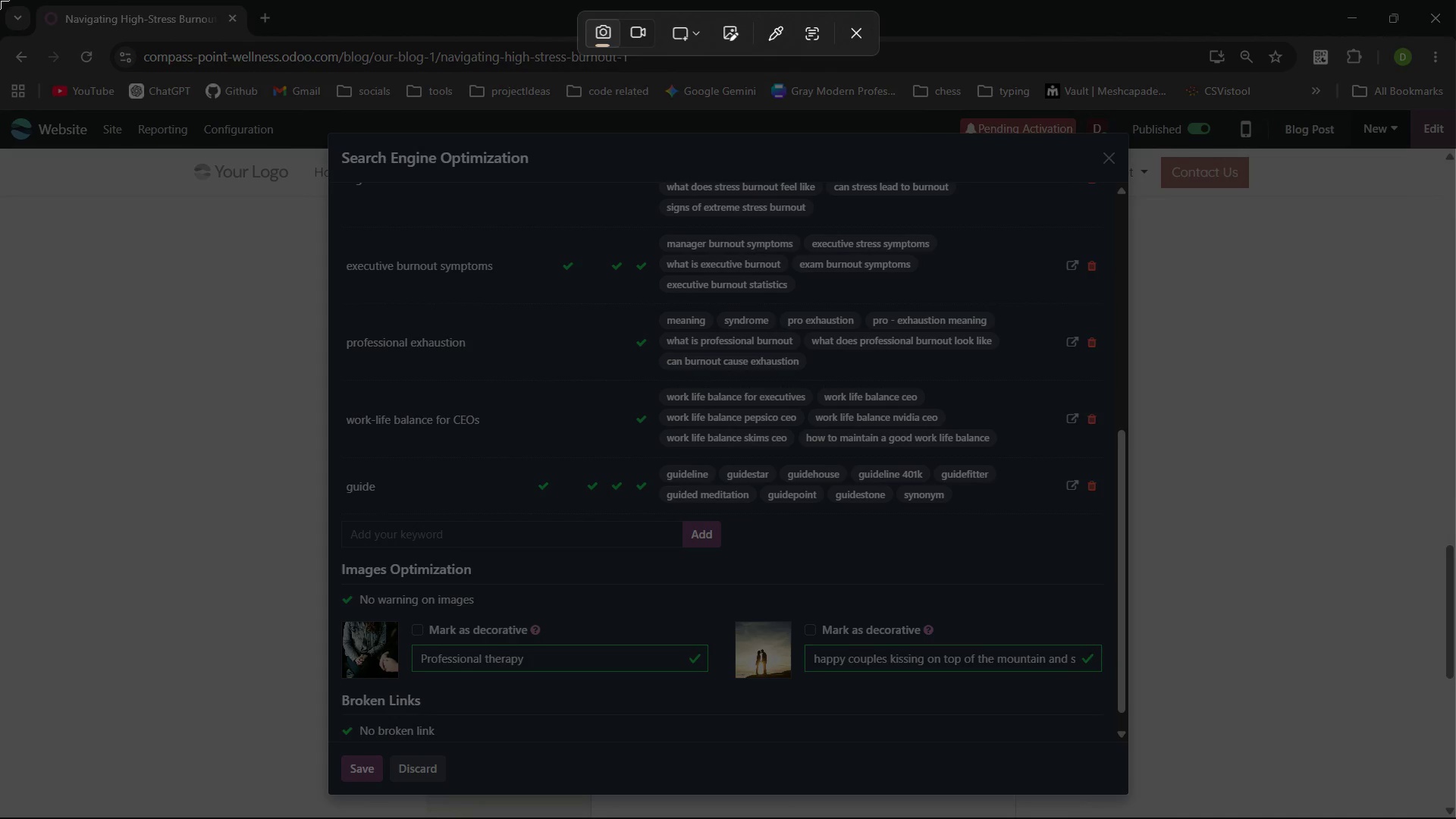 
left_click_drag(start_coordinate=[0, 0], to_coordinate=[1455, 818])
 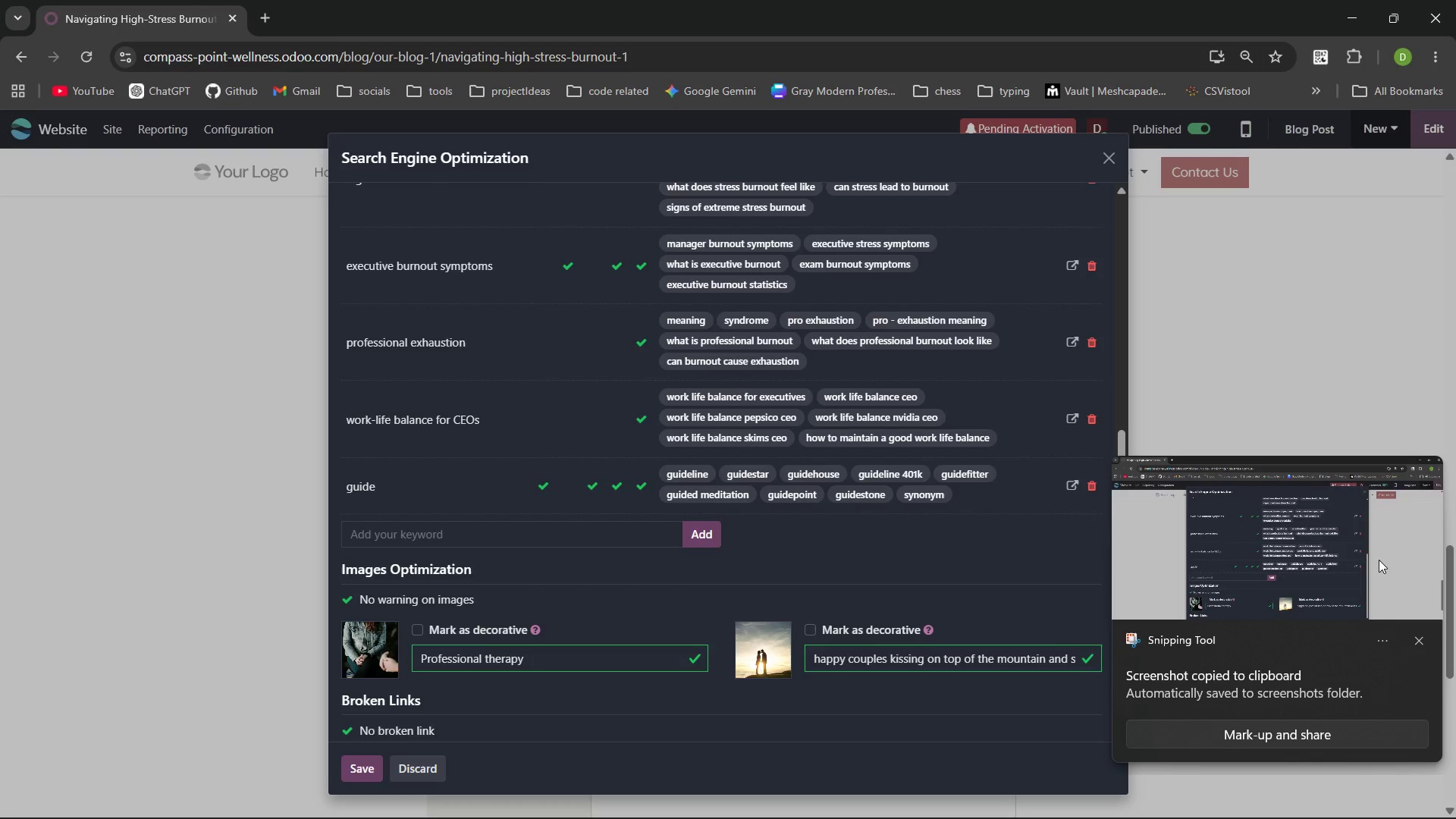 
left_click([1418, 642])
 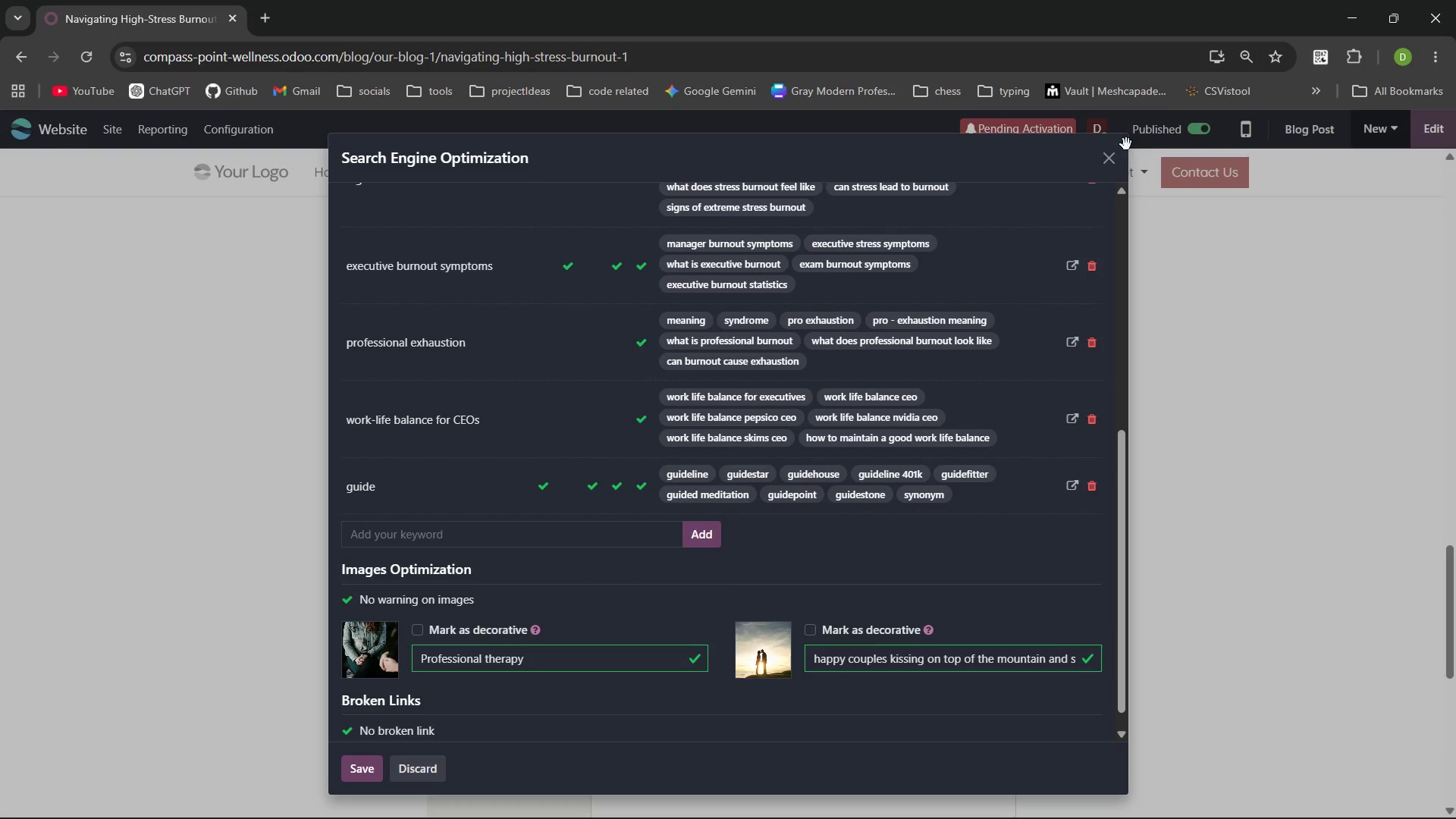 
left_click([1110, 156])
 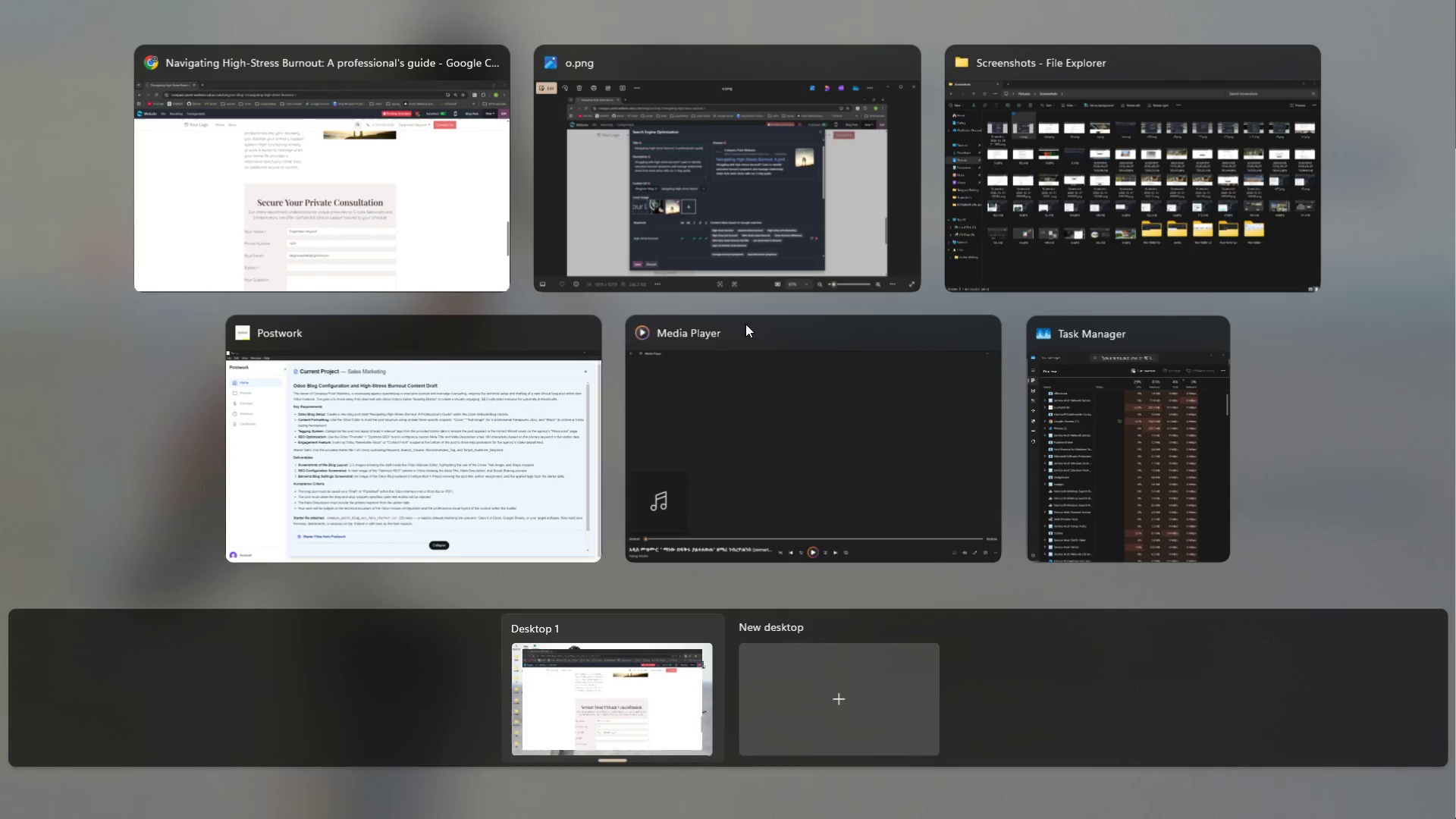 
left_click([903, 63])
 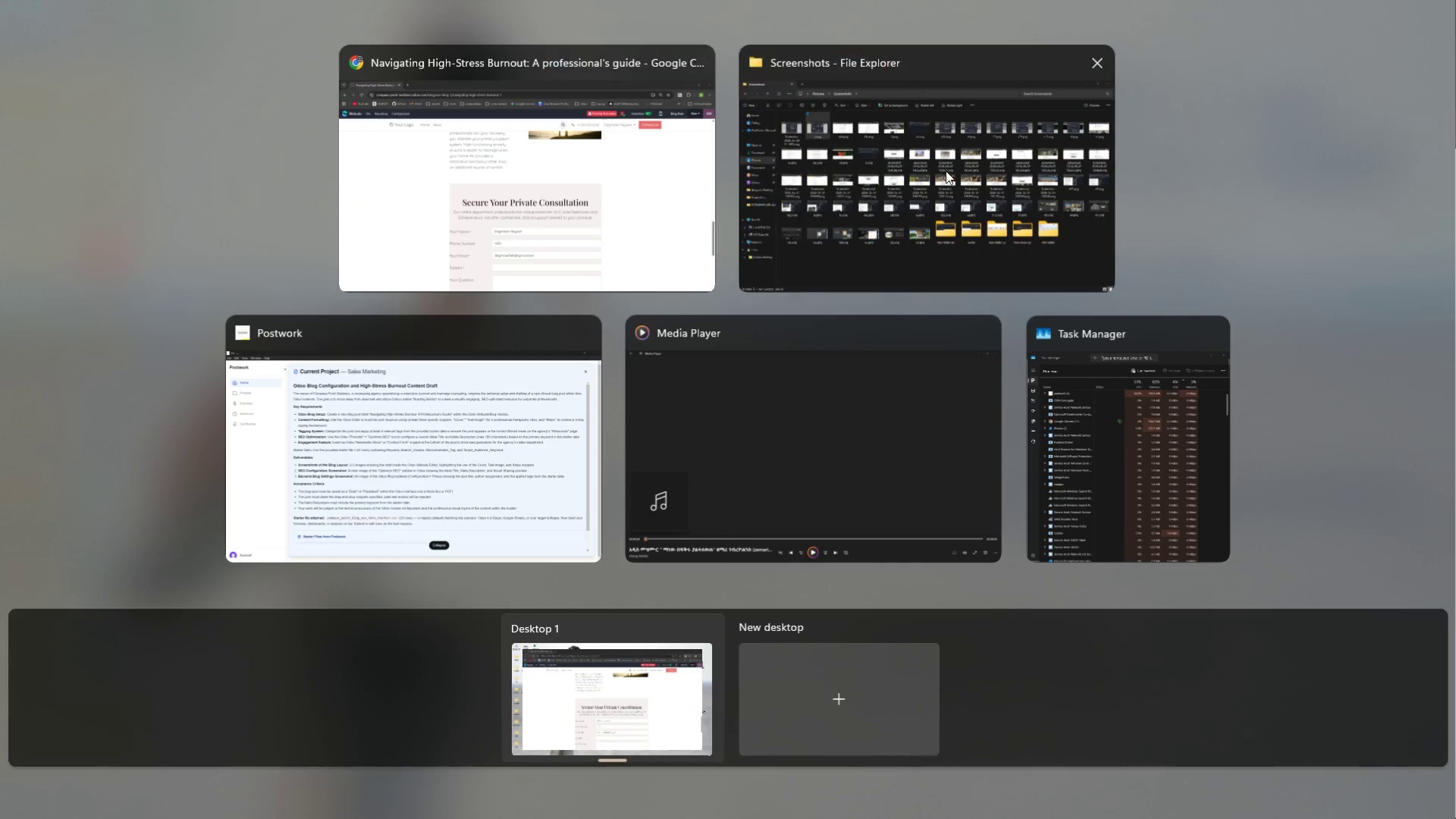 
left_click([946, 171])
 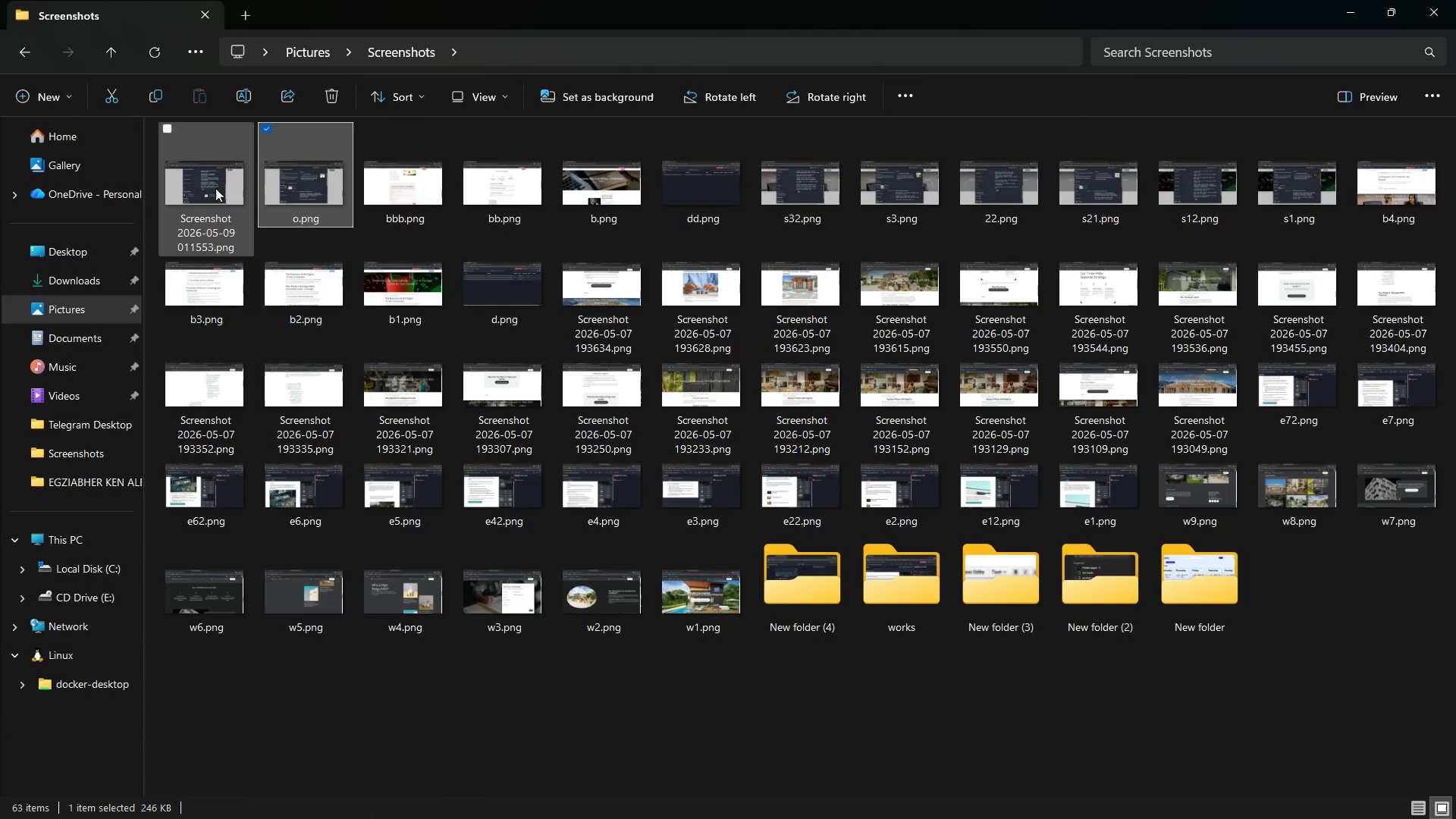 
left_click([215, 198])
 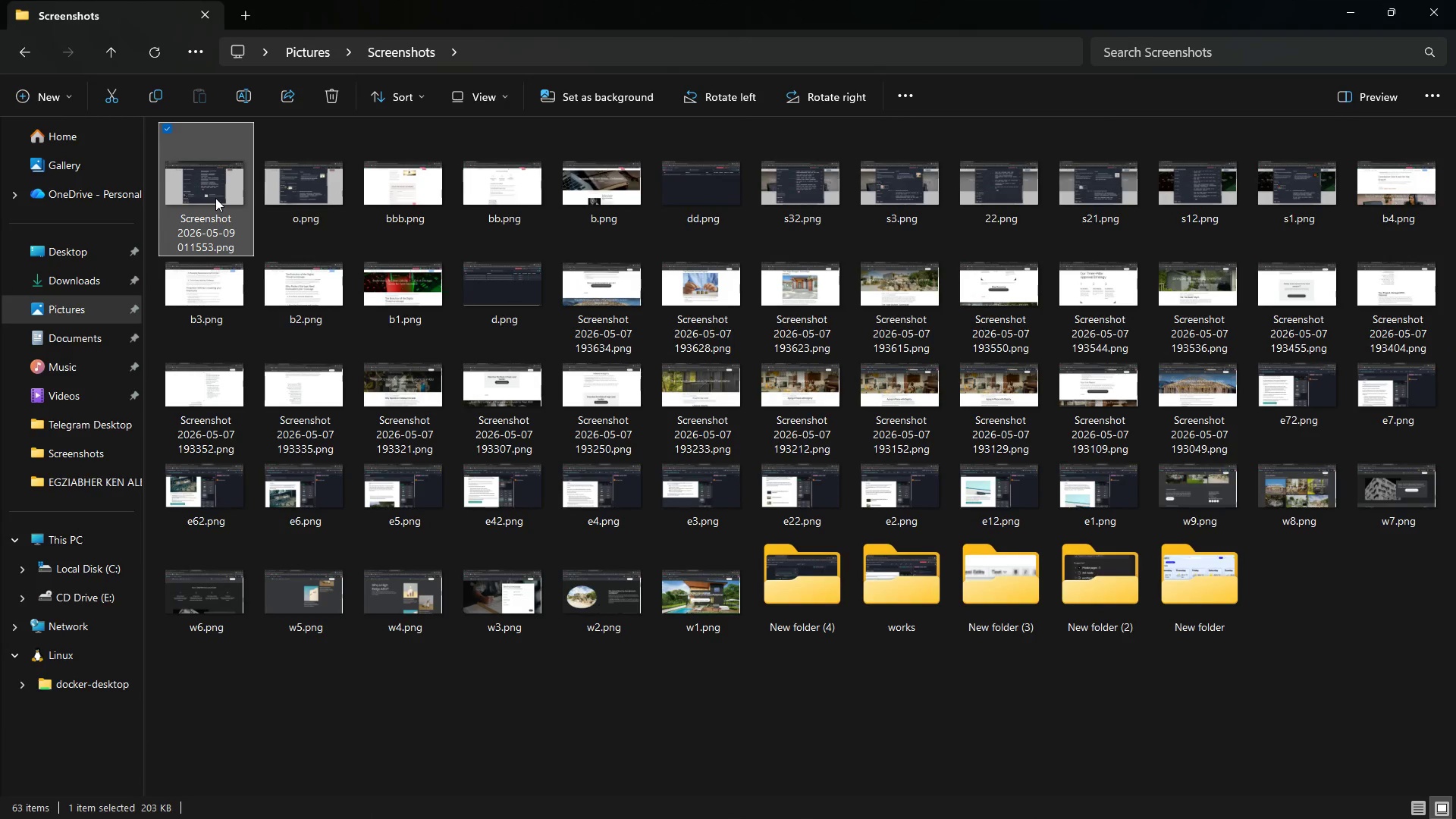 
right_click([215, 198])
 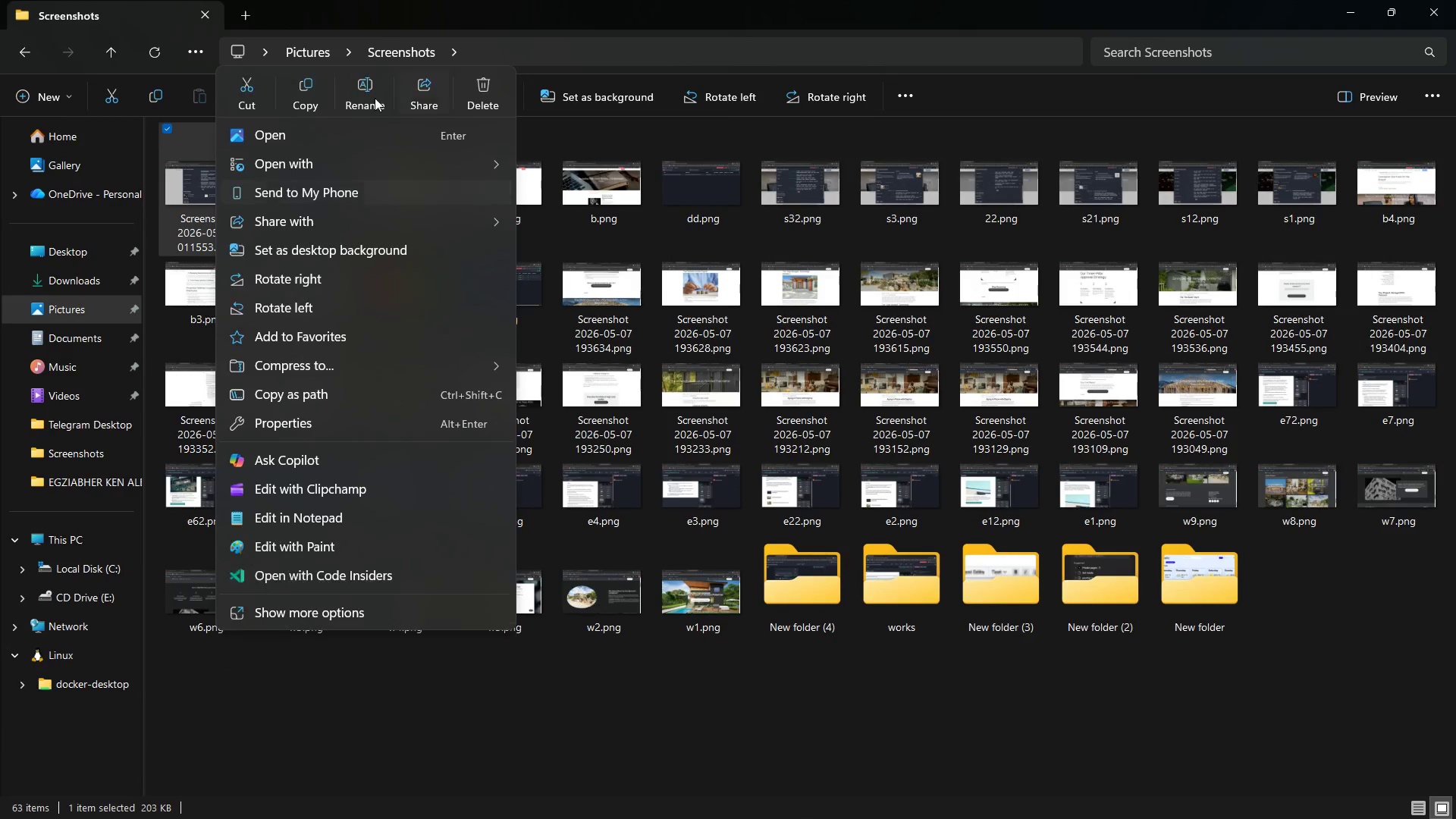 
left_click([356, 102])
 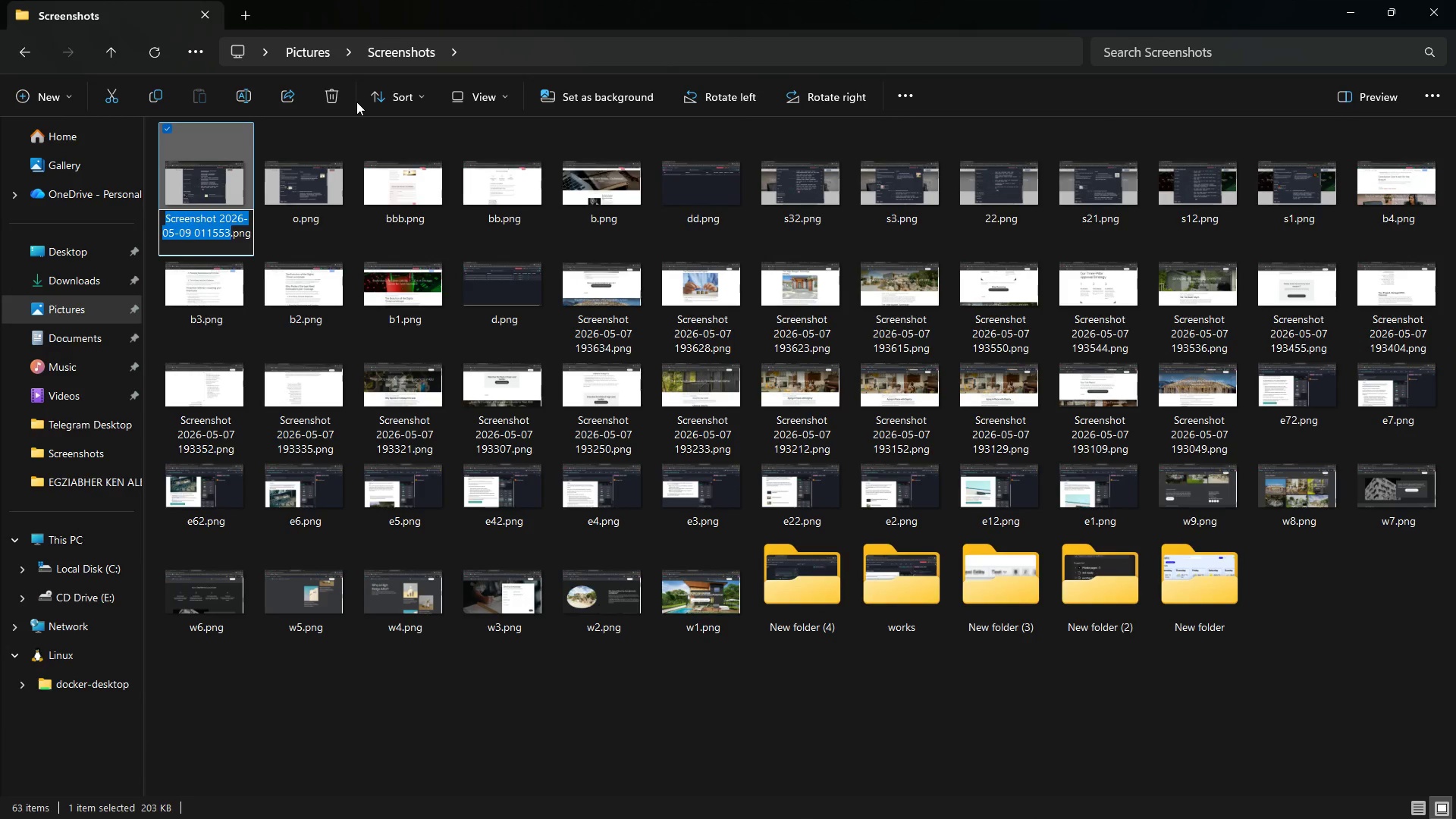 
type(oo)
 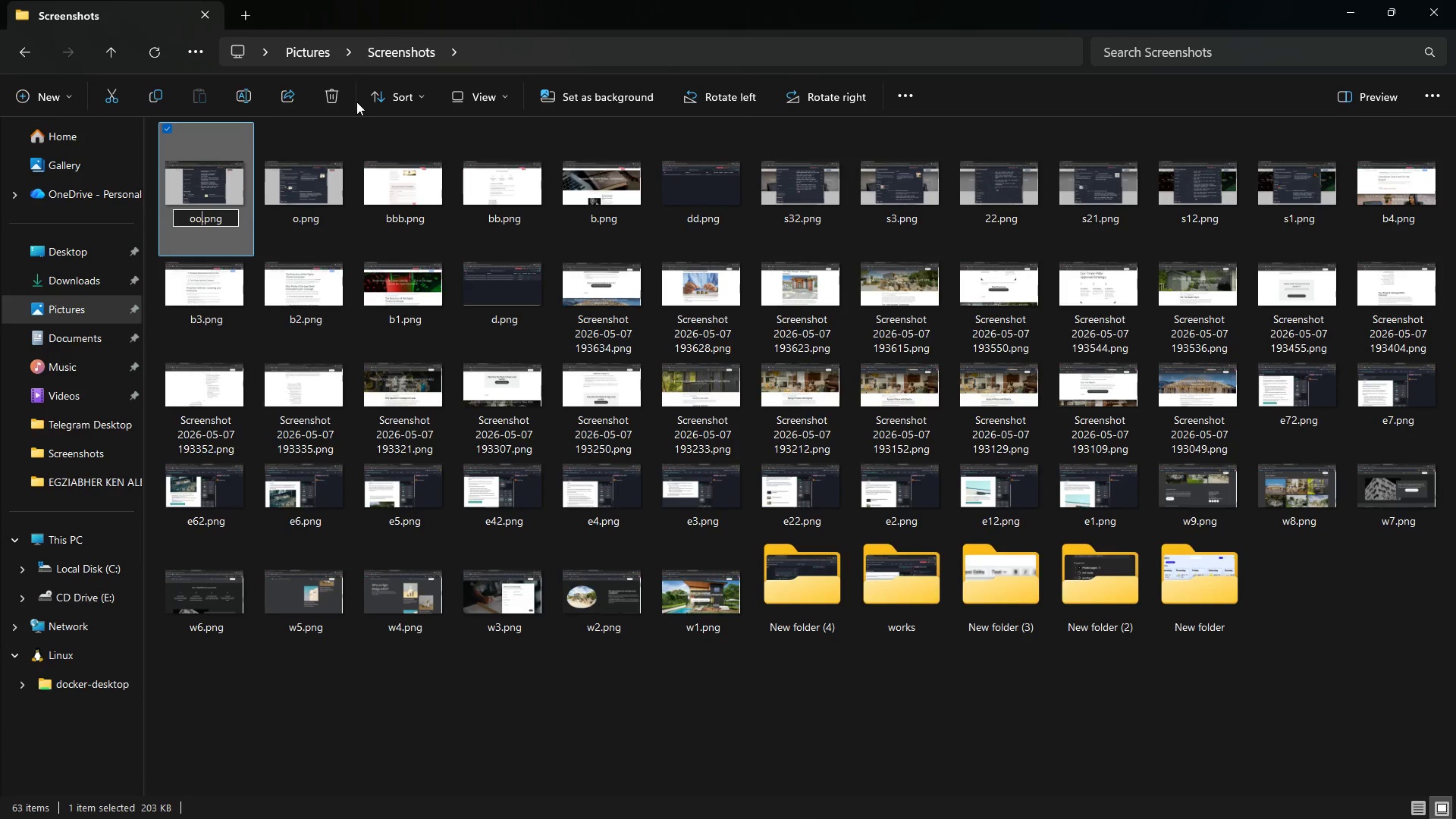 
key(Enter)
 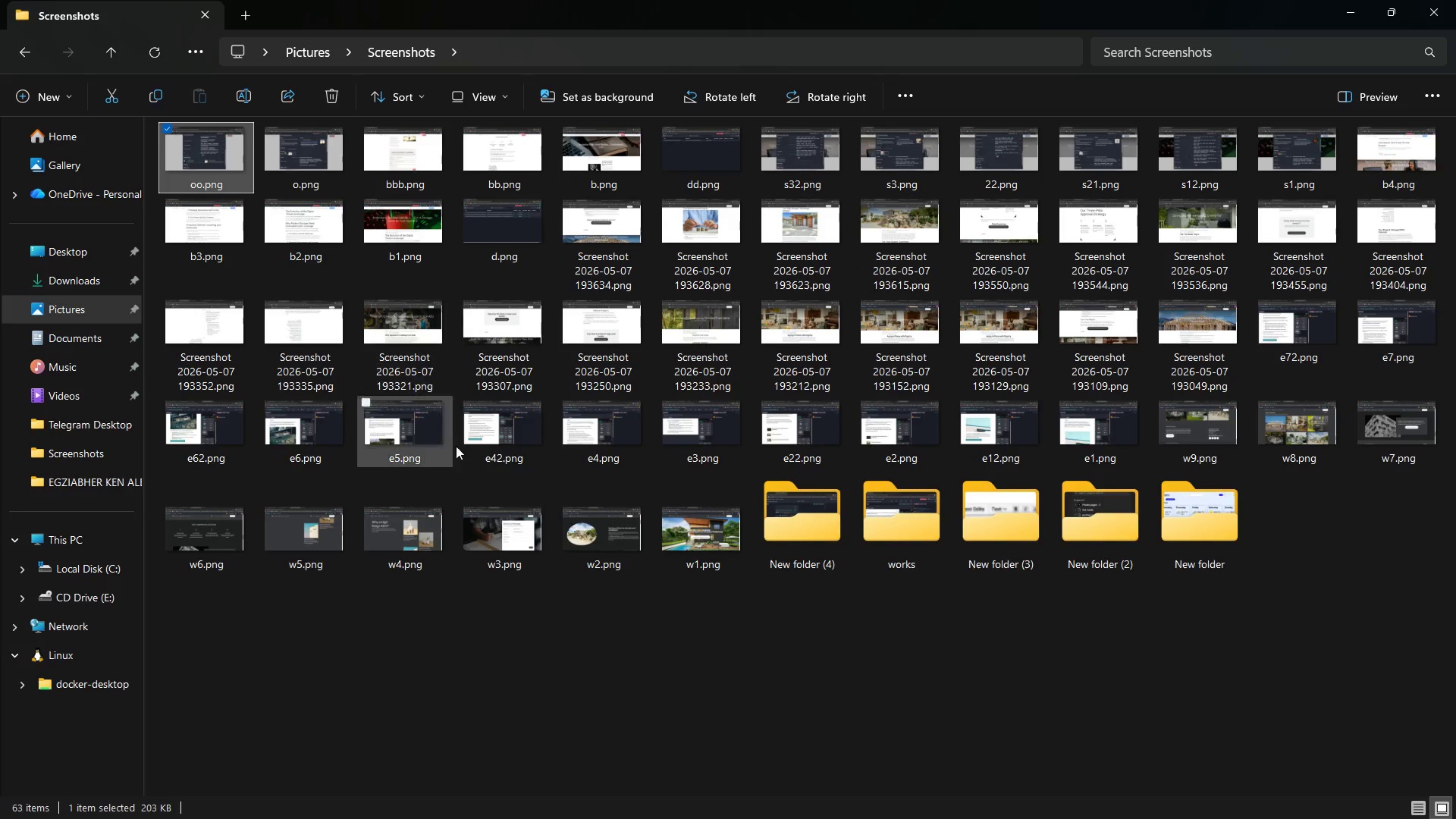 
mouse_move([529, 610])
 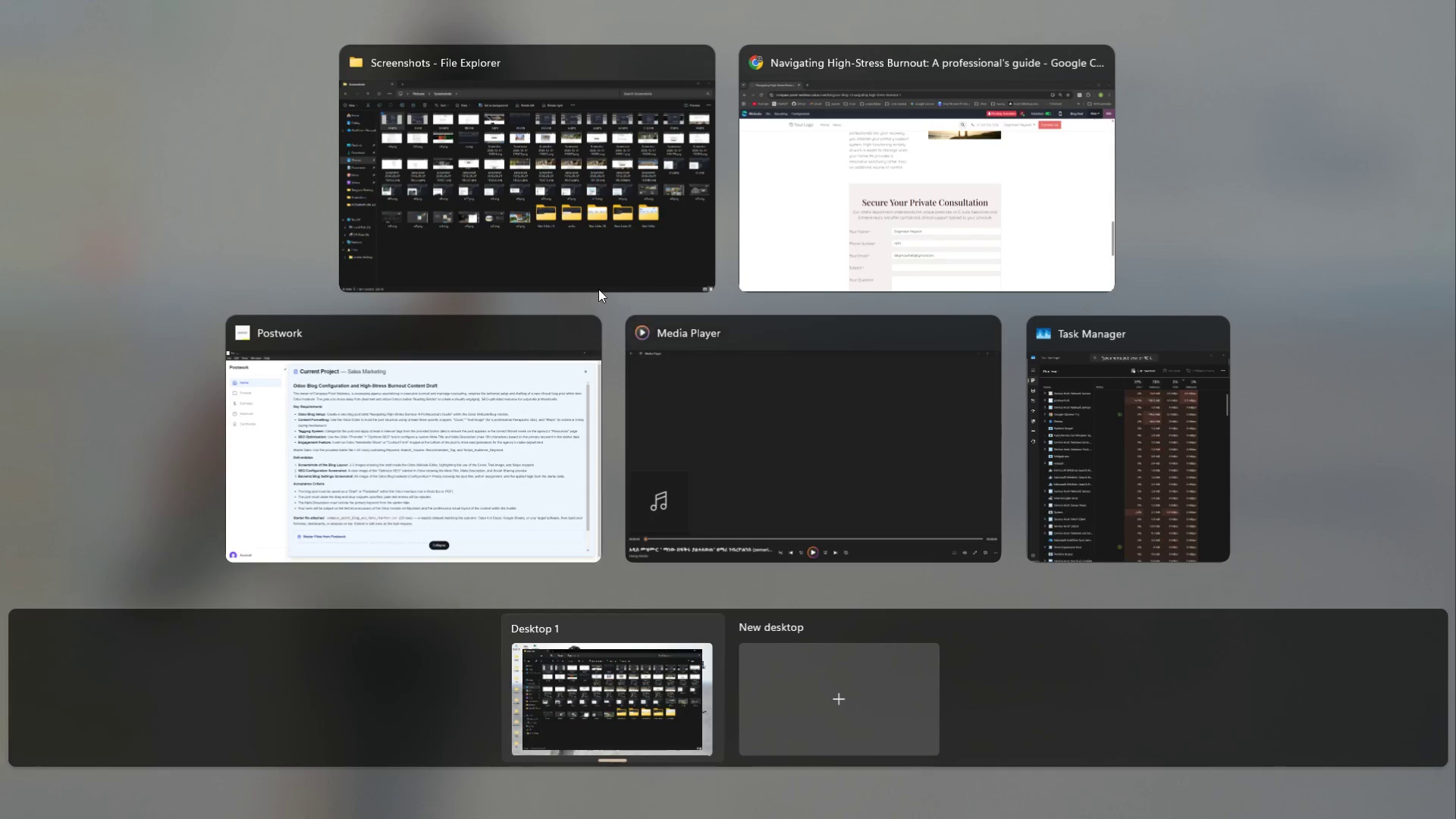 
left_click([585, 240])
 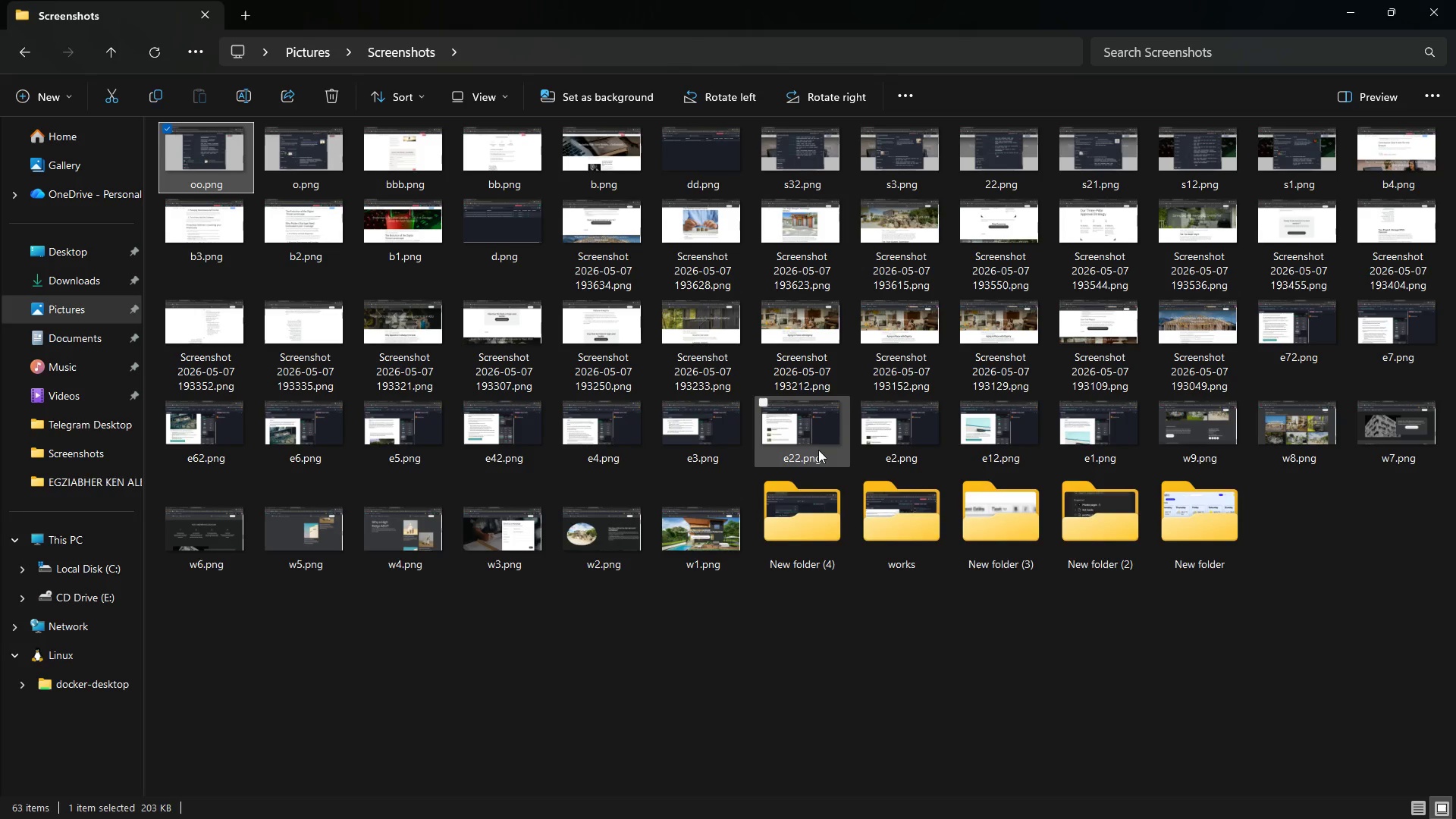 
mouse_move([692, 428])
 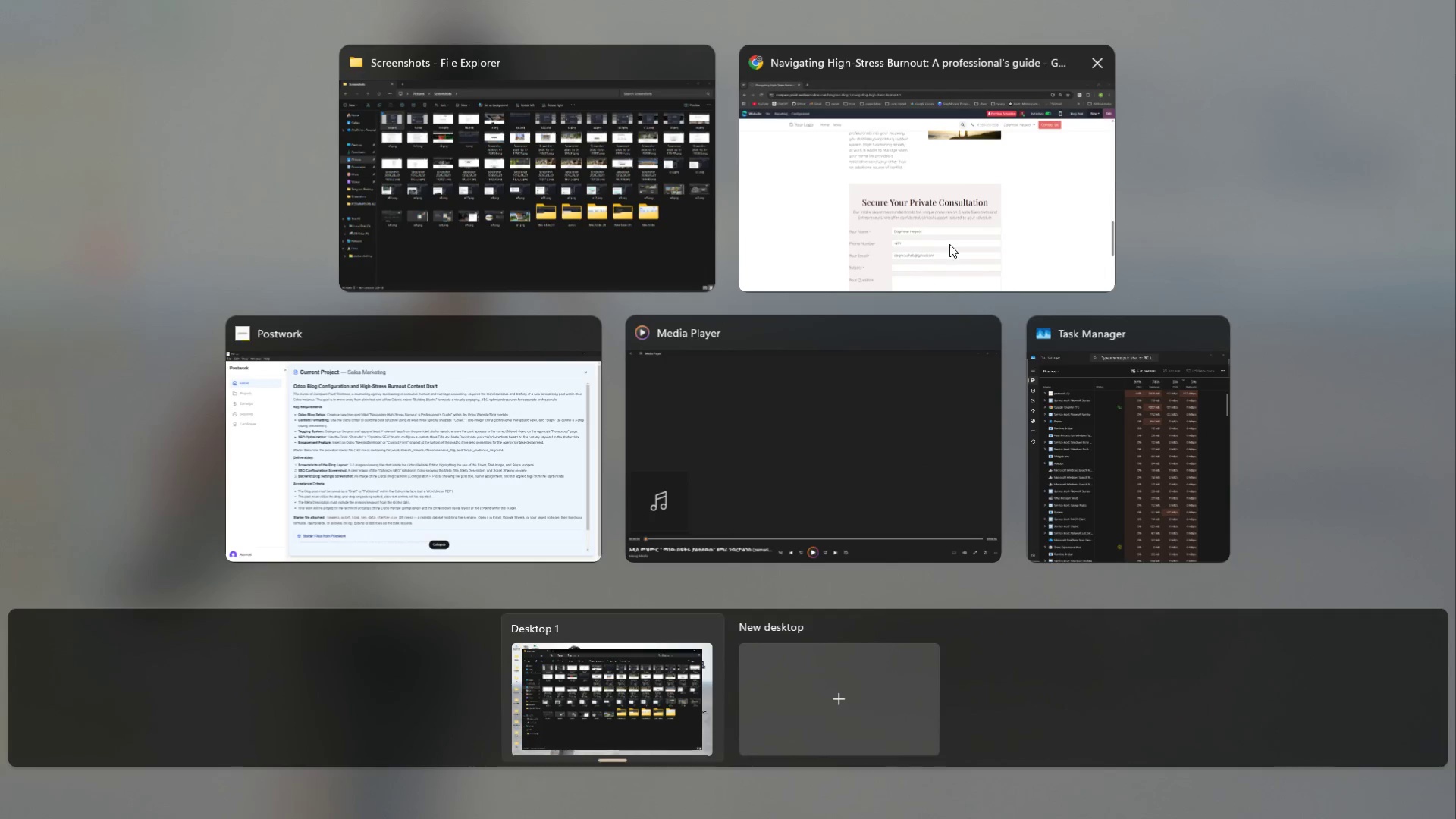 
left_click([949, 243])
 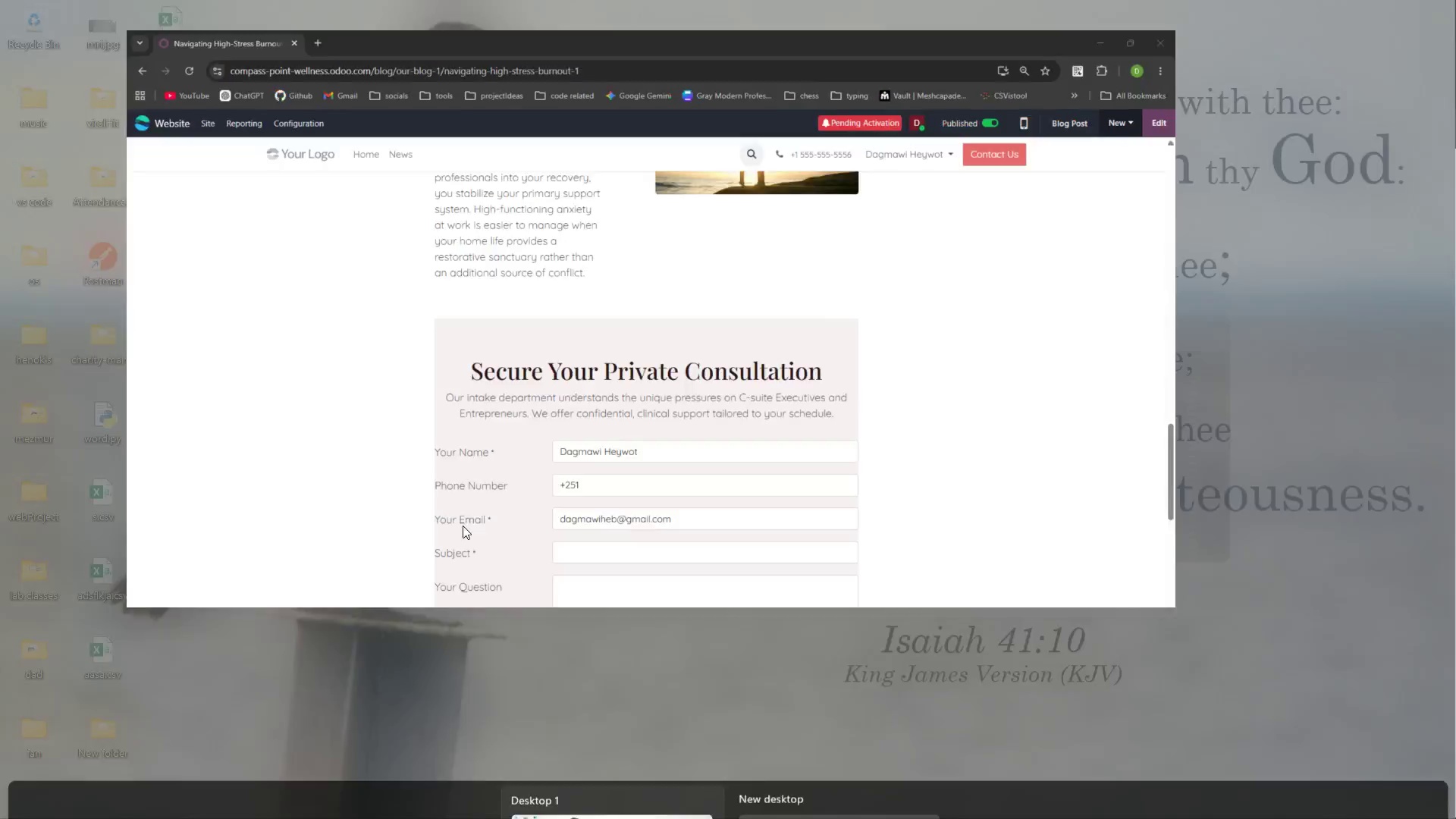 
left_click([432, 391])